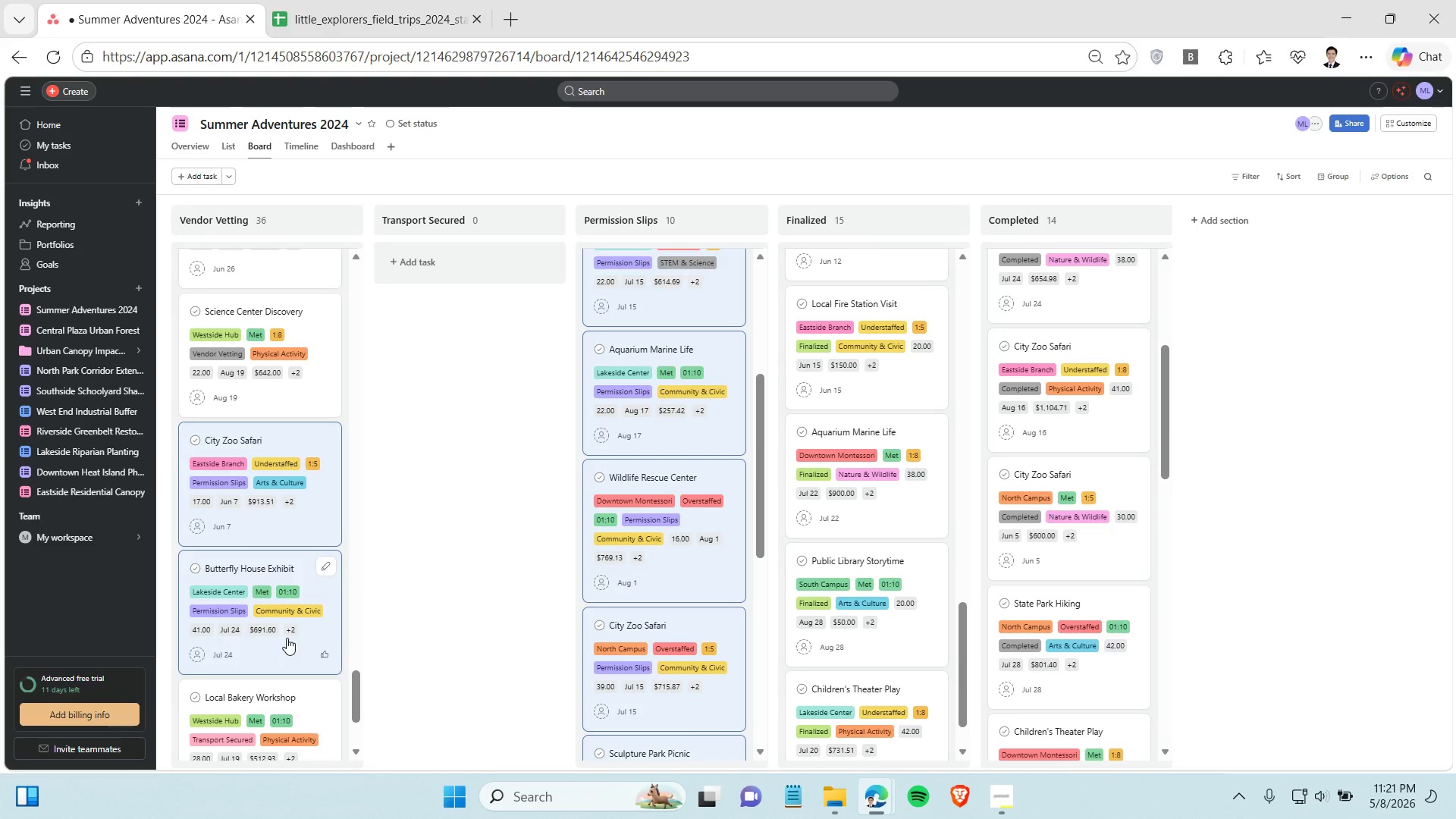 
key(Control+ControlLeft)
 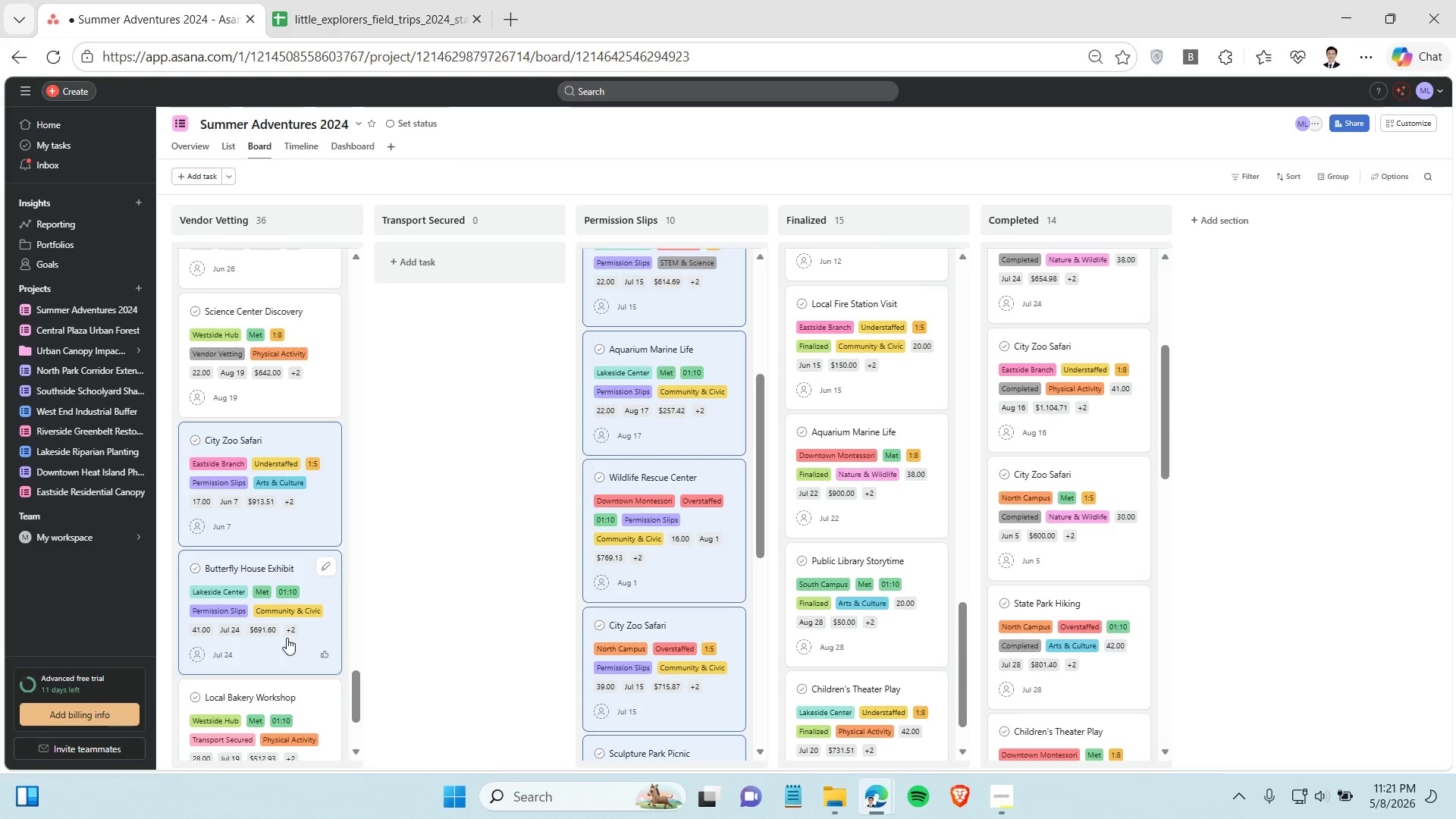 
key(Control+ControlLeft)
 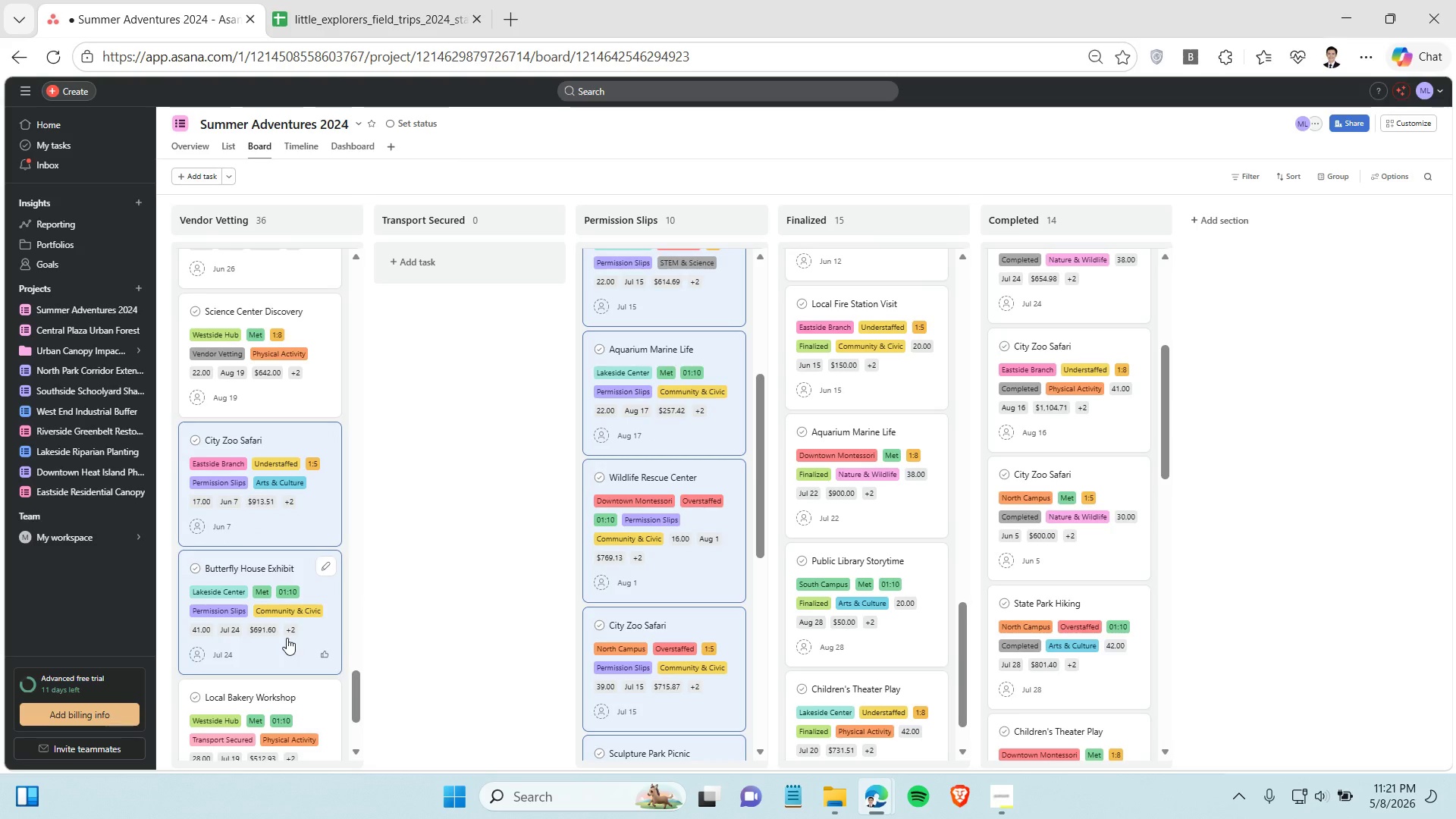 
key(Control+ControlLeft)
 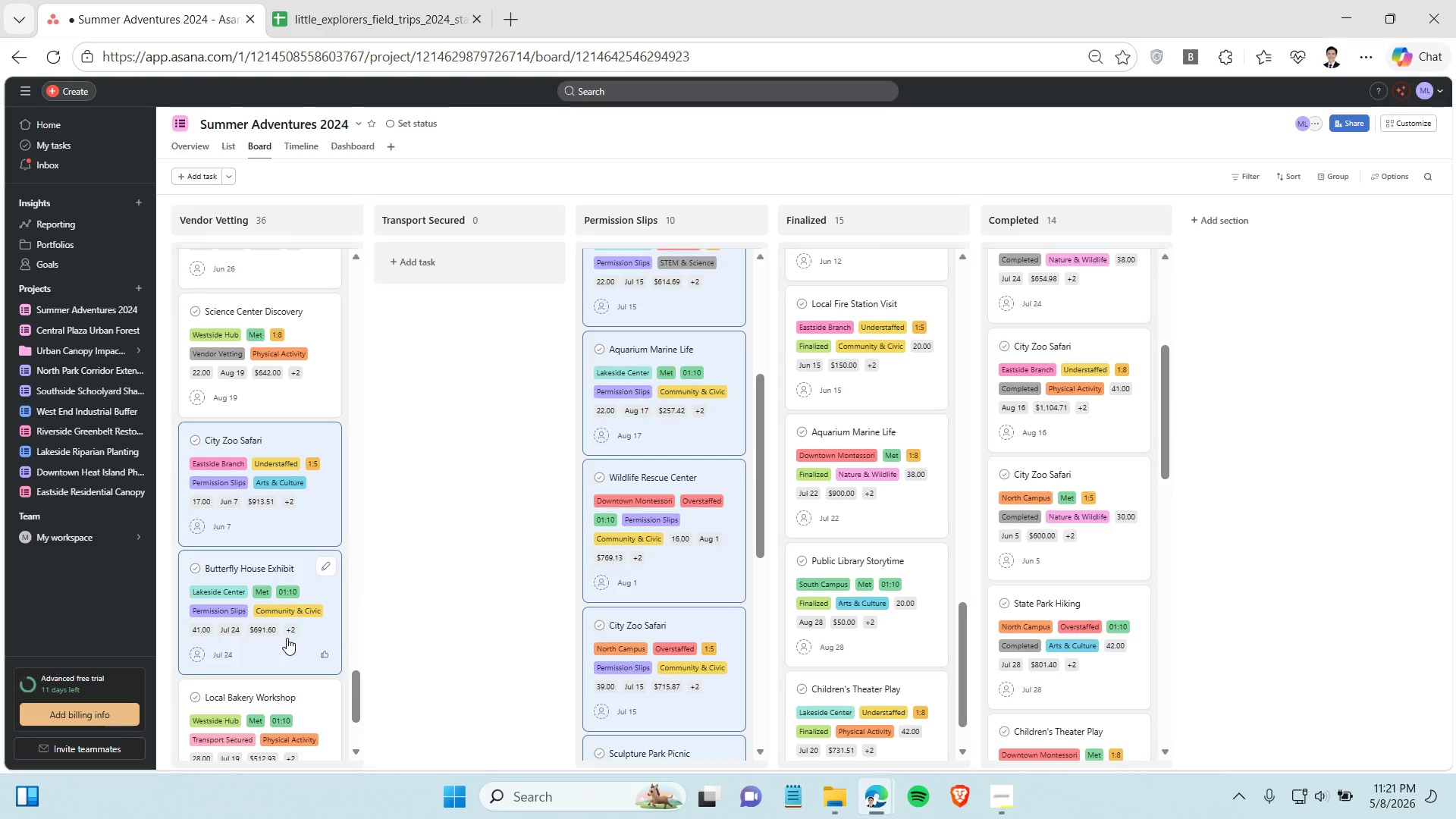 
key(Control+ControlLeft)
 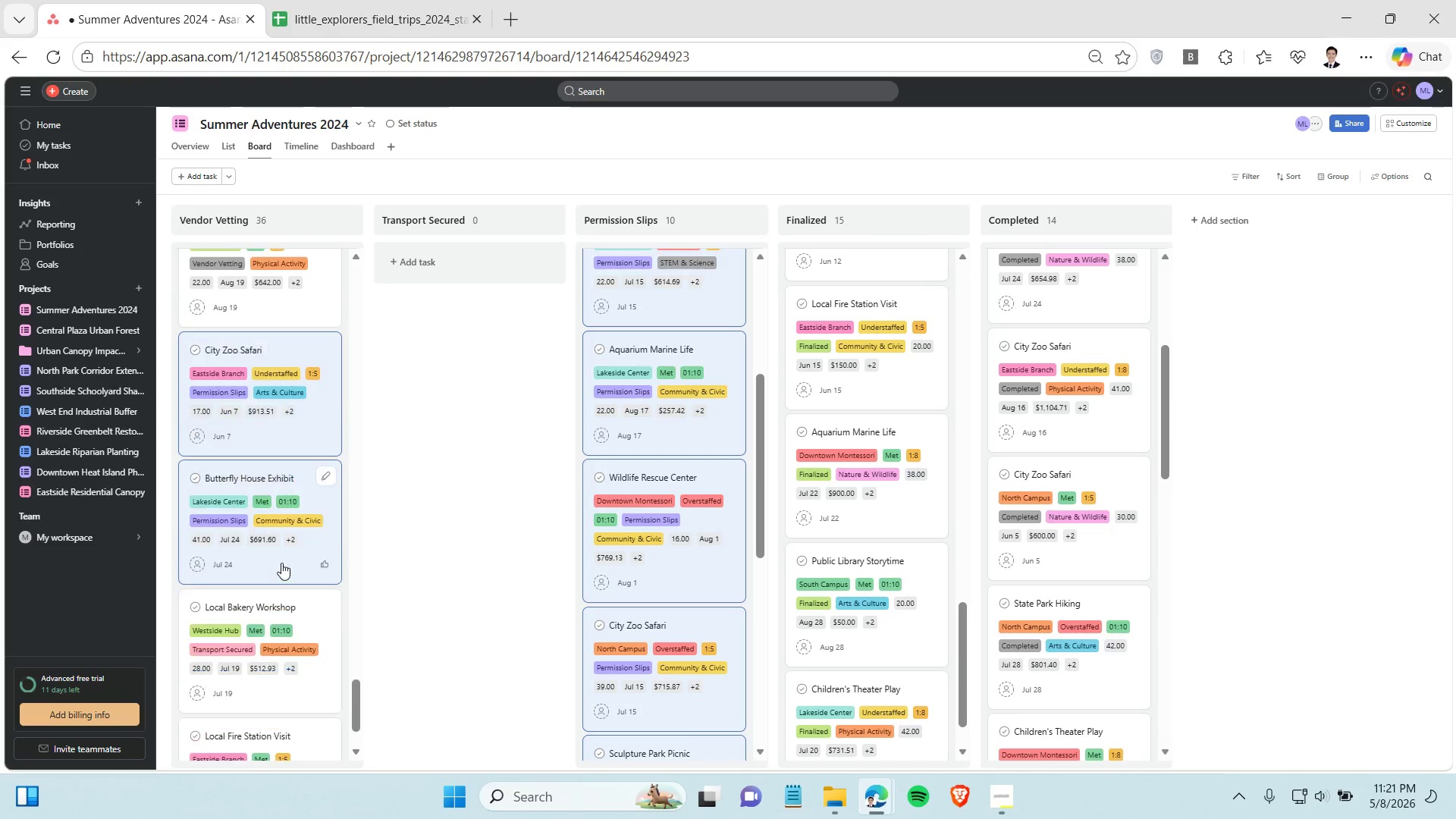 
hold_key(key=ControlLeft, duration=0.83)
 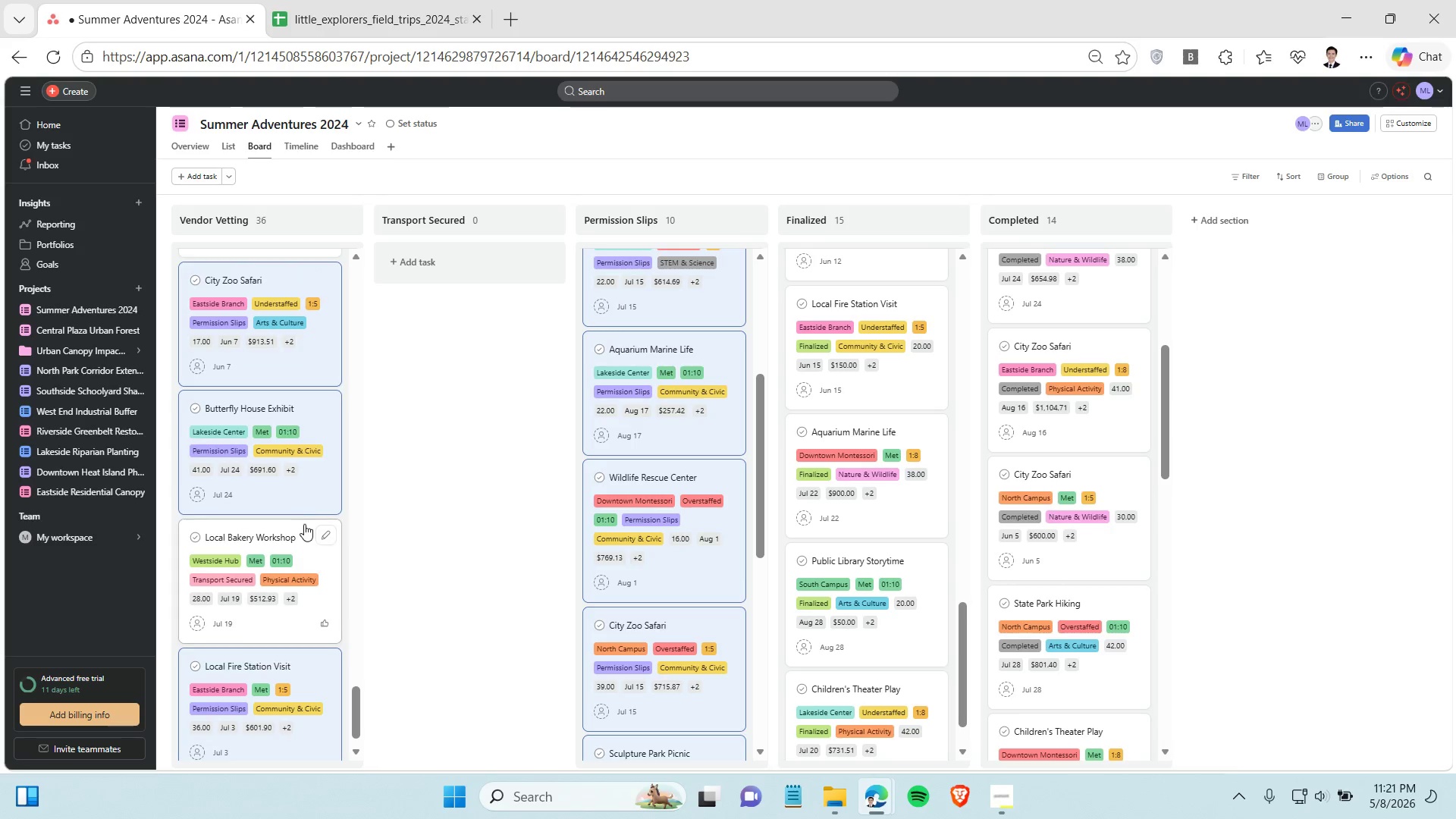 
scroll: coordinate [280, 560], scroll_direction: down, amount: 4.0
 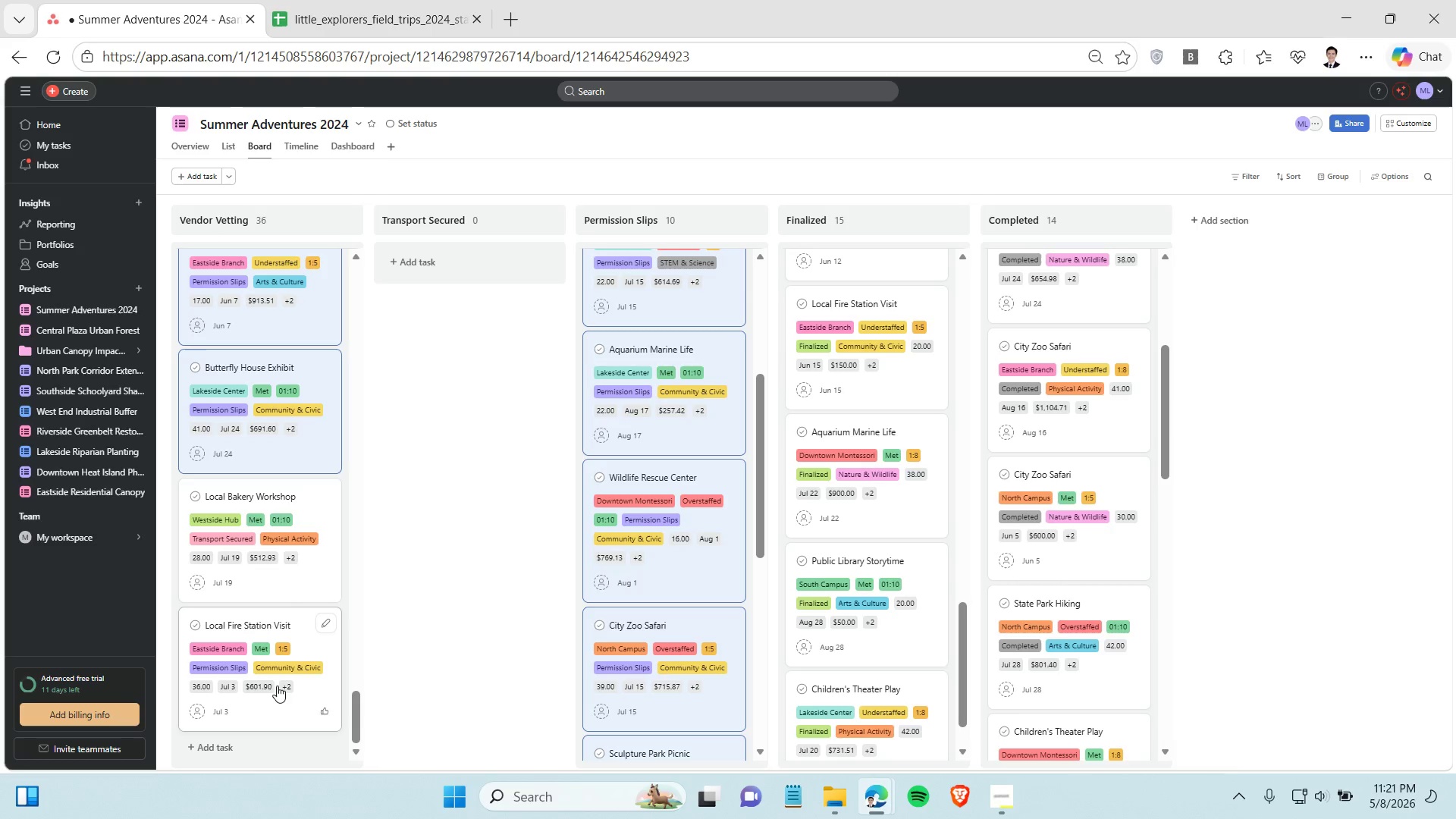 
left_click([279, 704])
 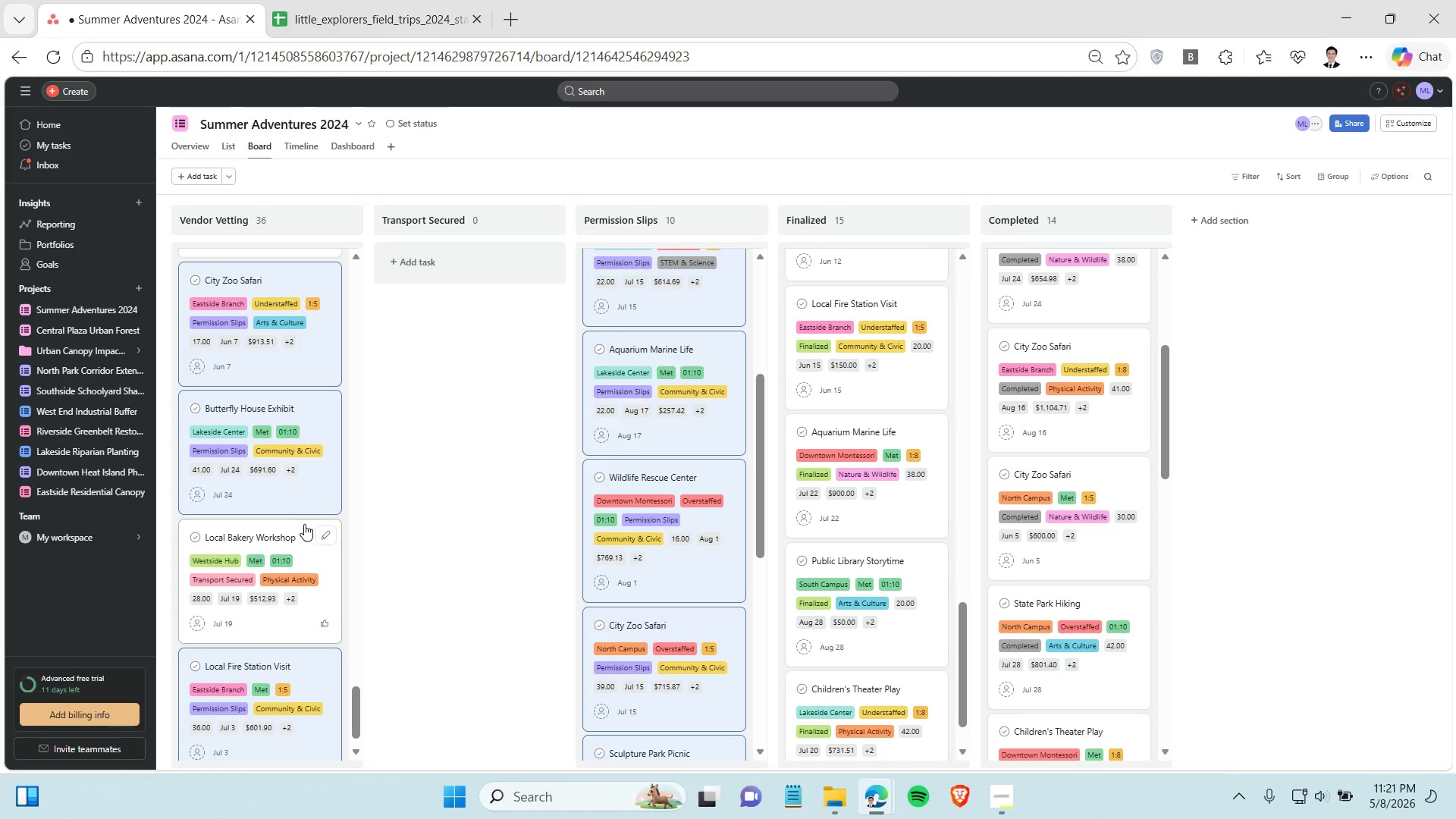 
left_click_drag(start_coordinate=[297, 496], to_coordinate=[682, 667])
 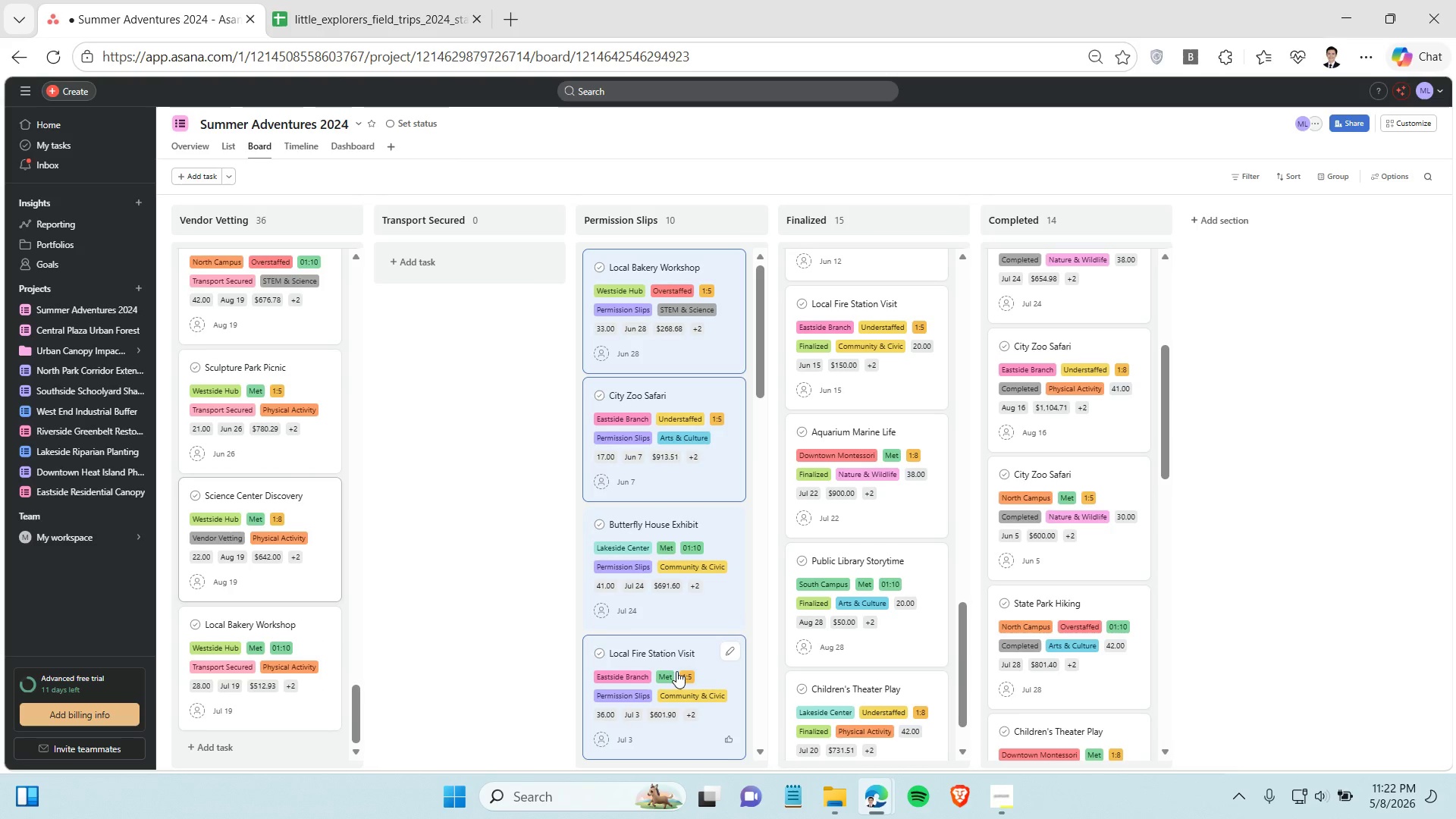 
scroll: coordinate [241, 472], scroll_direction: up, amount: 7.0
 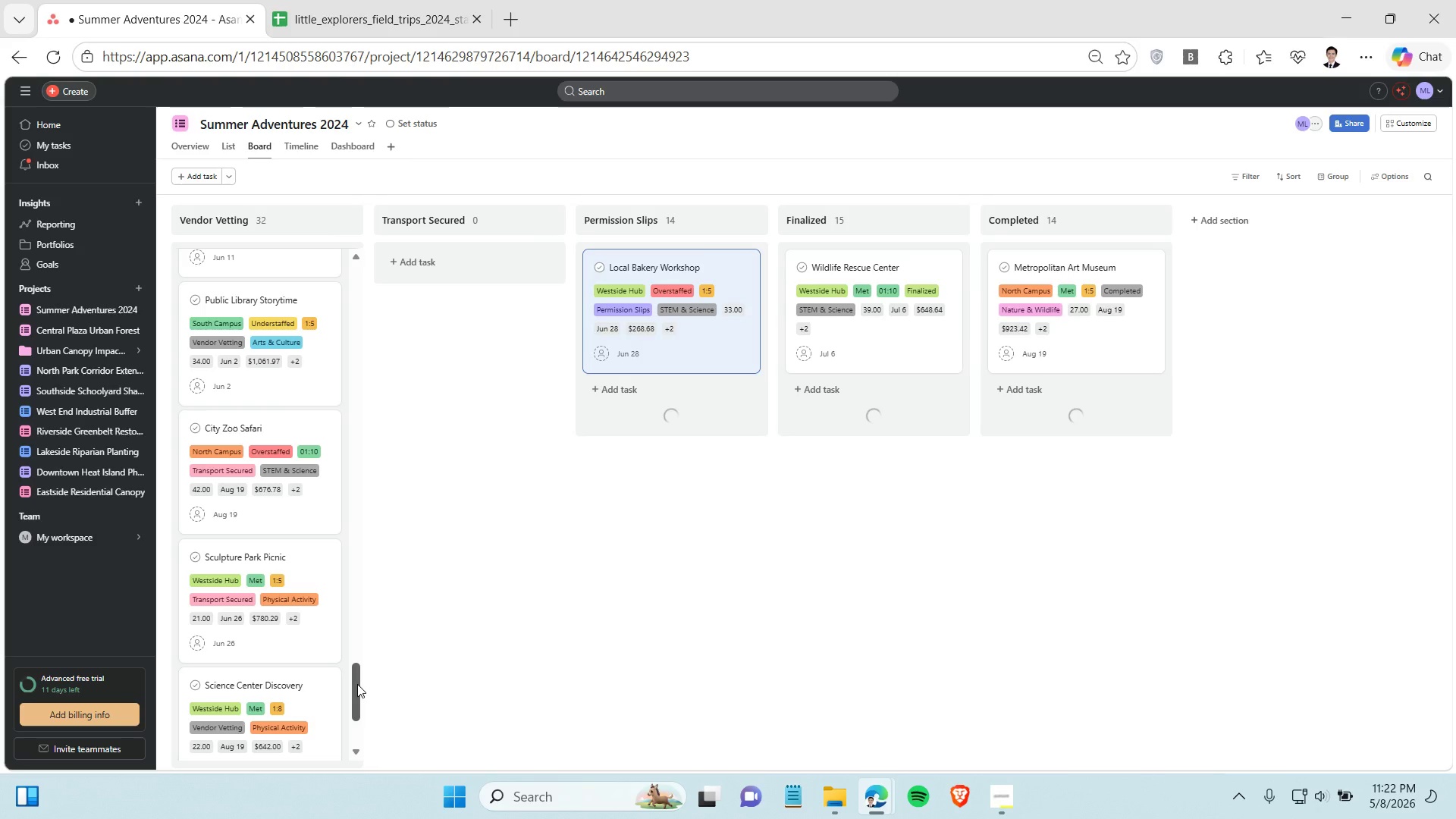 
left_click_drag(start_coordinate=[357, 684], to_coordinate=[348, 281])
 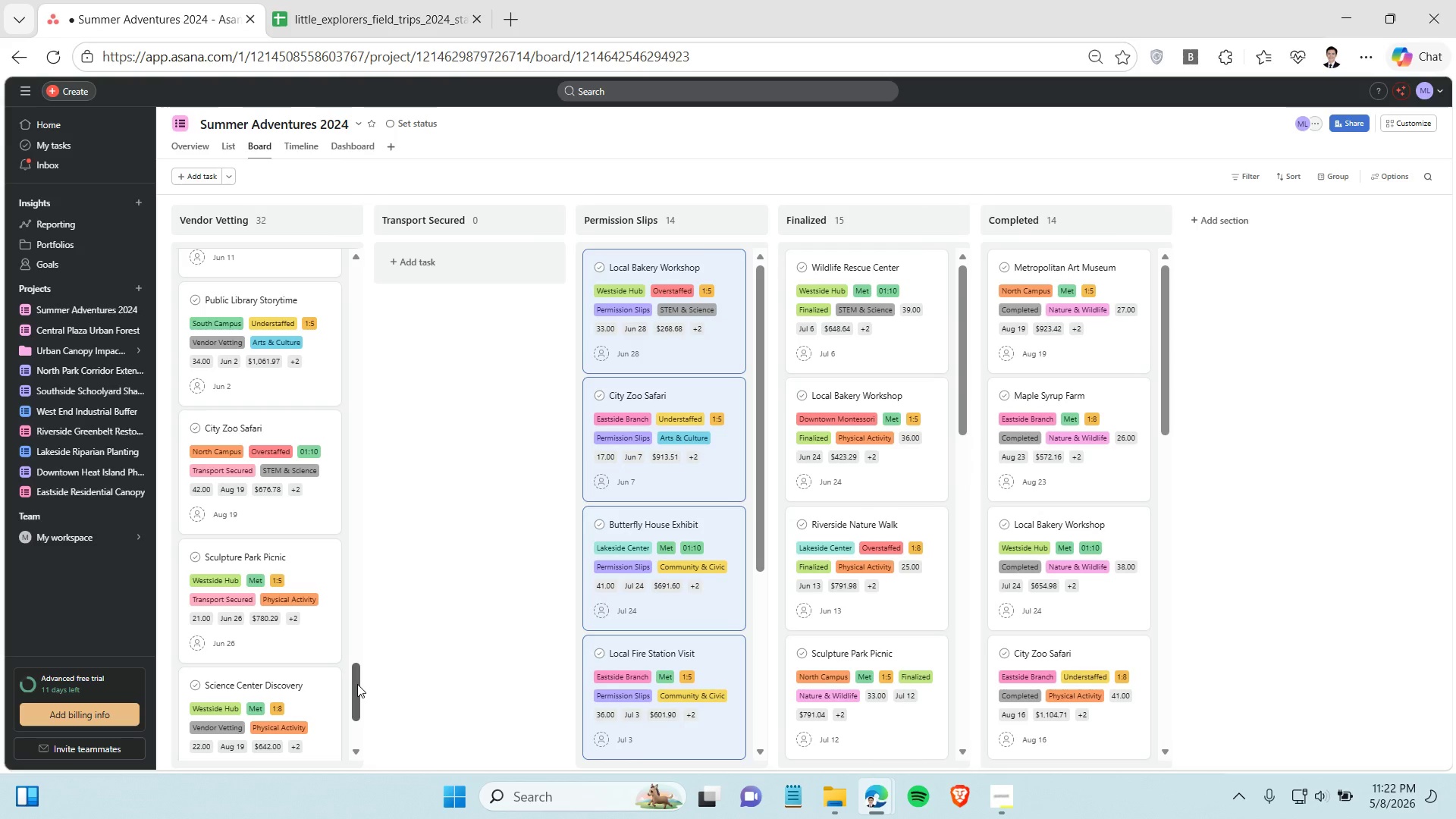 
left_click_drag(start_coordinate=[348, 281], to_coordinate=[346, 246])
 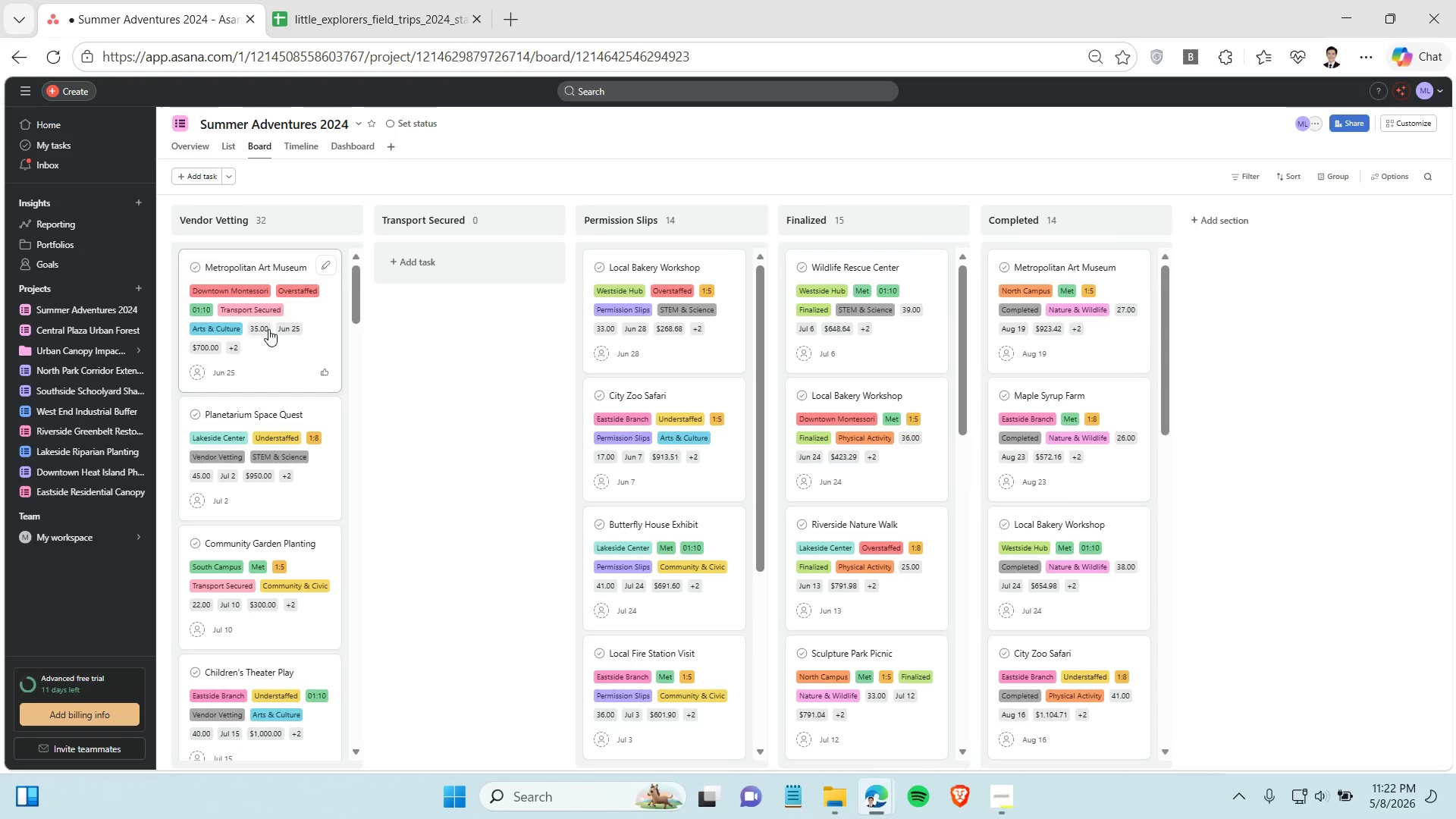 
hold_key(key=ControlLeft, duration=1.53)
left_click([268, 359])
 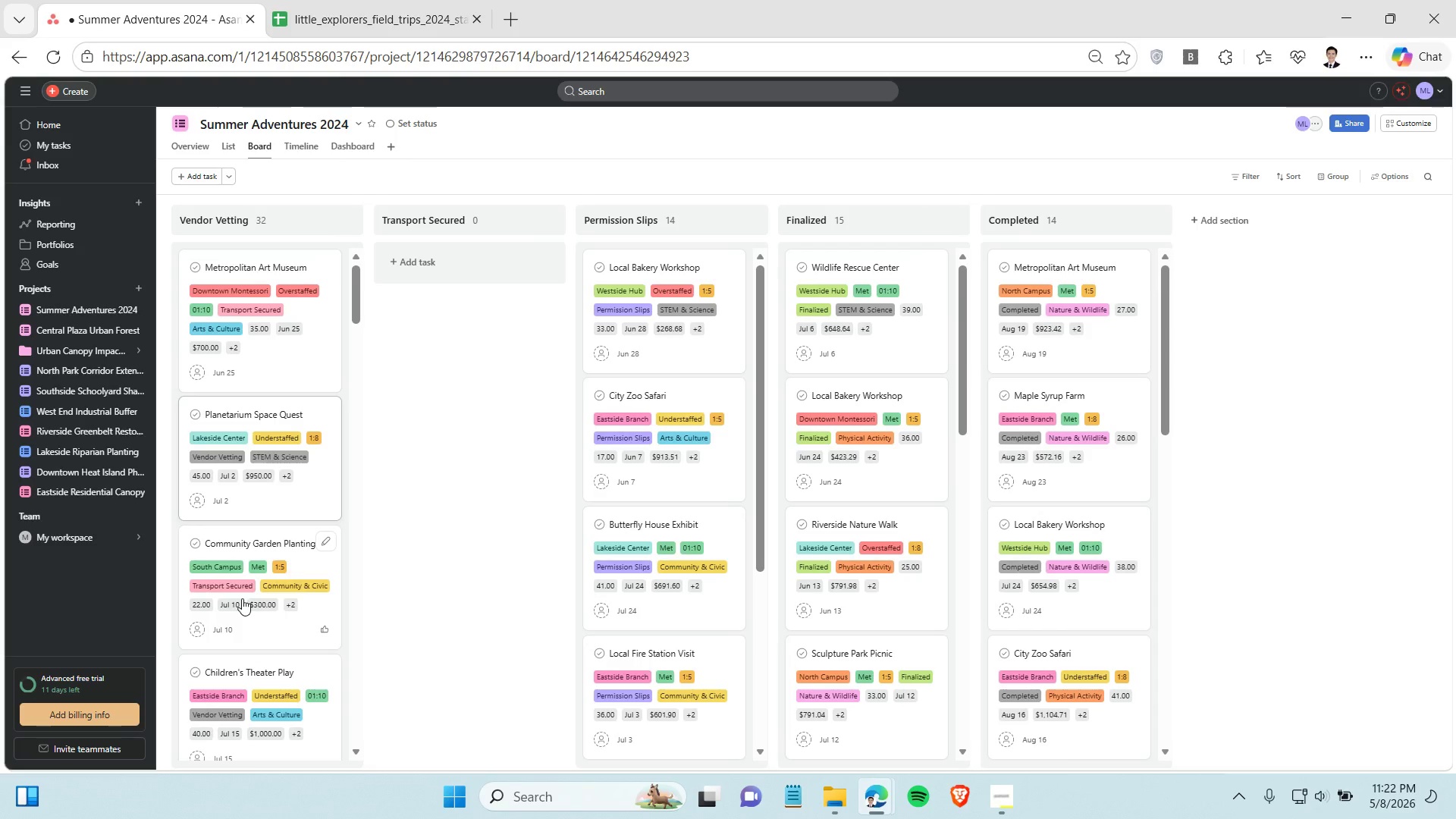 
left_click([259, 635])
 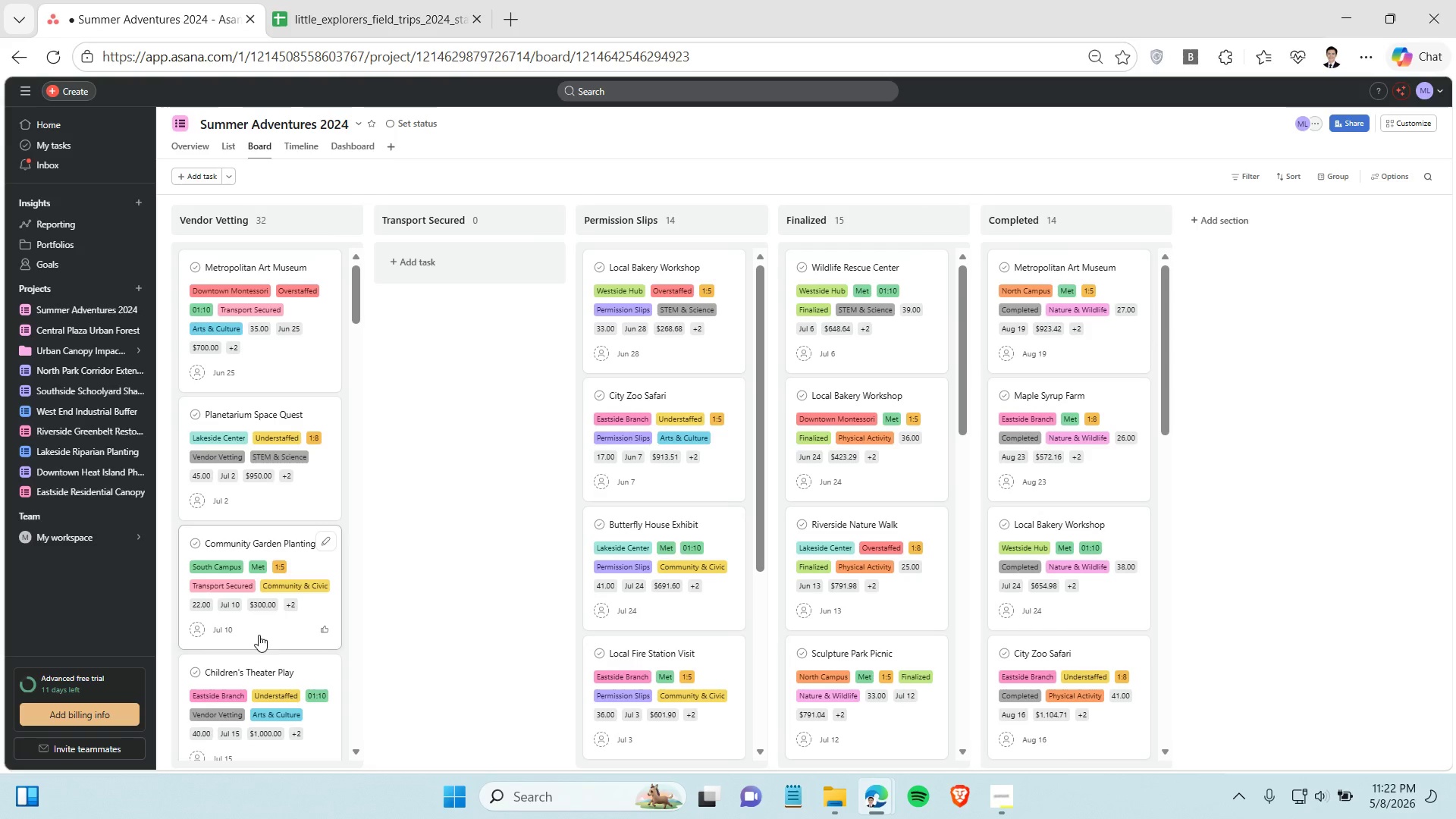 
key(Control+ControlLeft)
 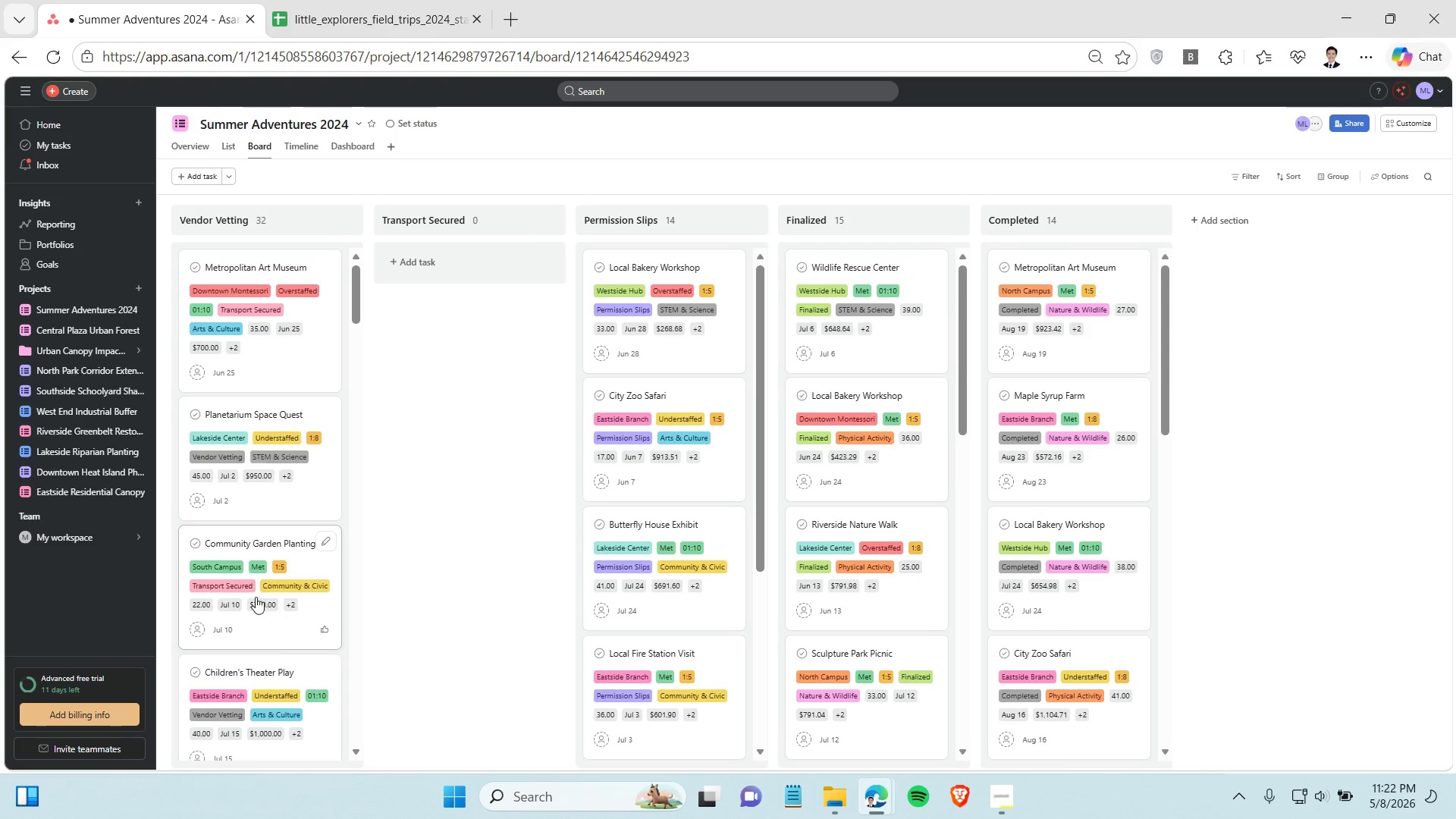 
key(Control+ControlLeft)
 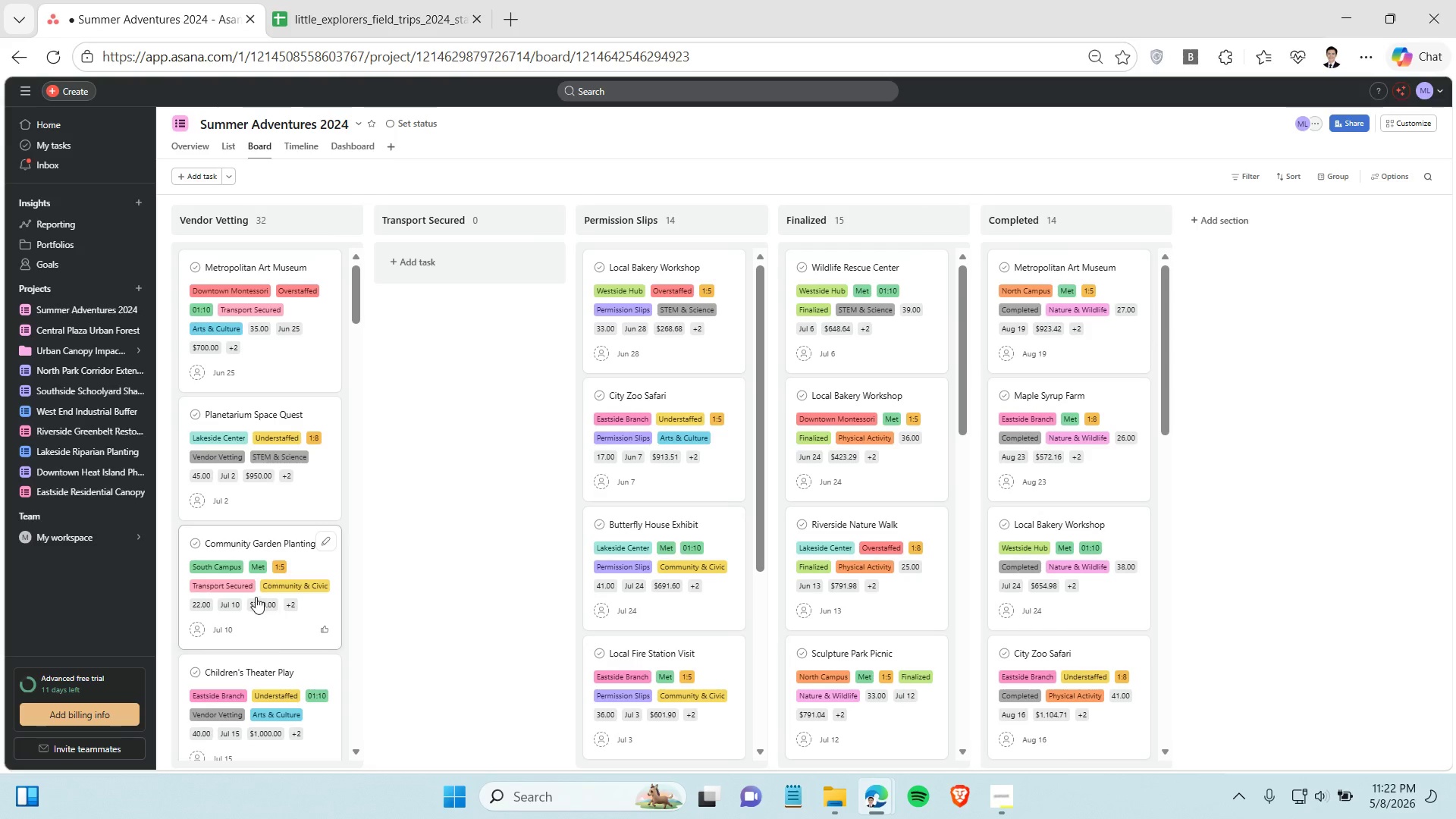 
key(Control+ControlLeft)
 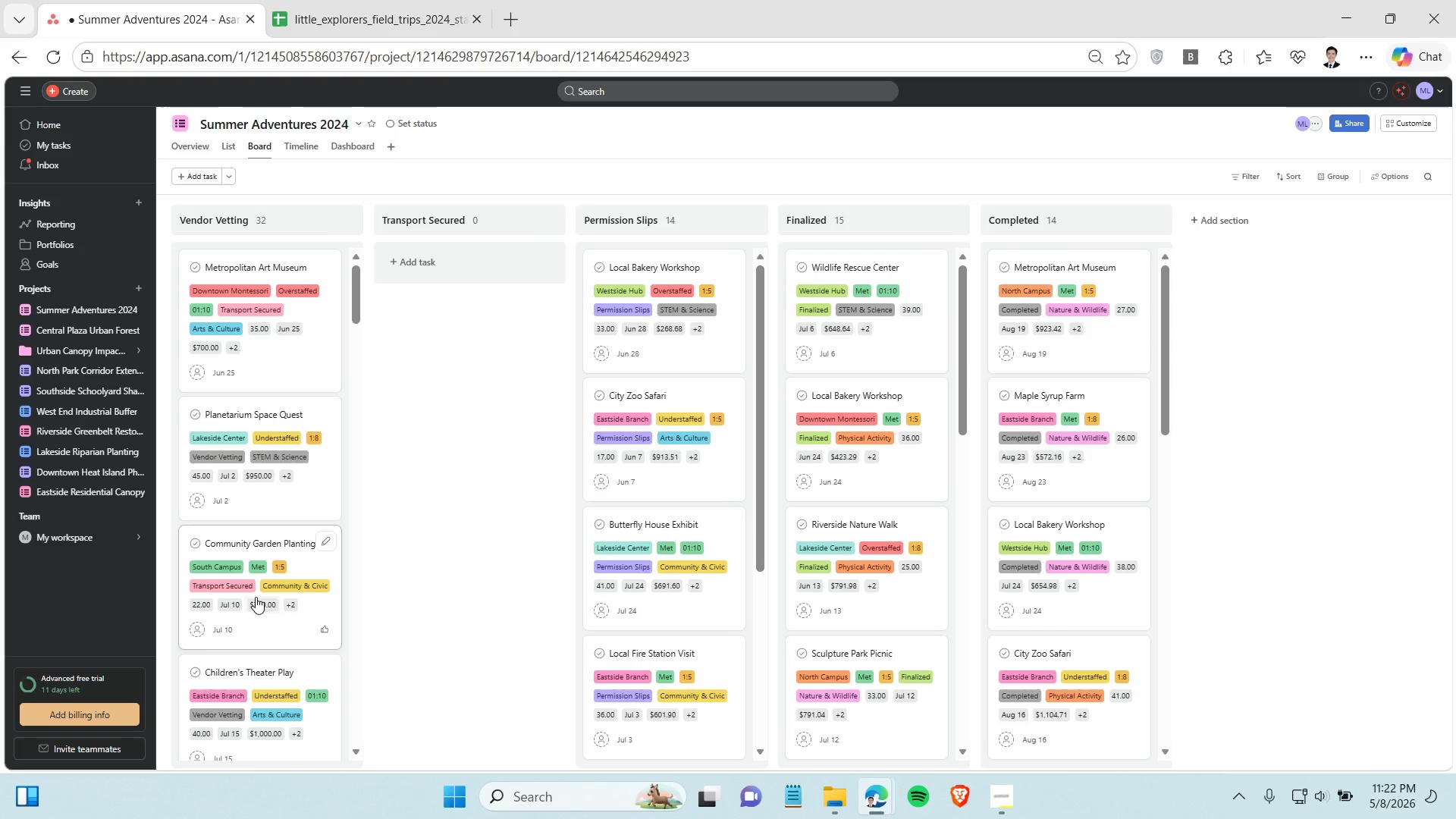 
key(Control+ControlLeft)
 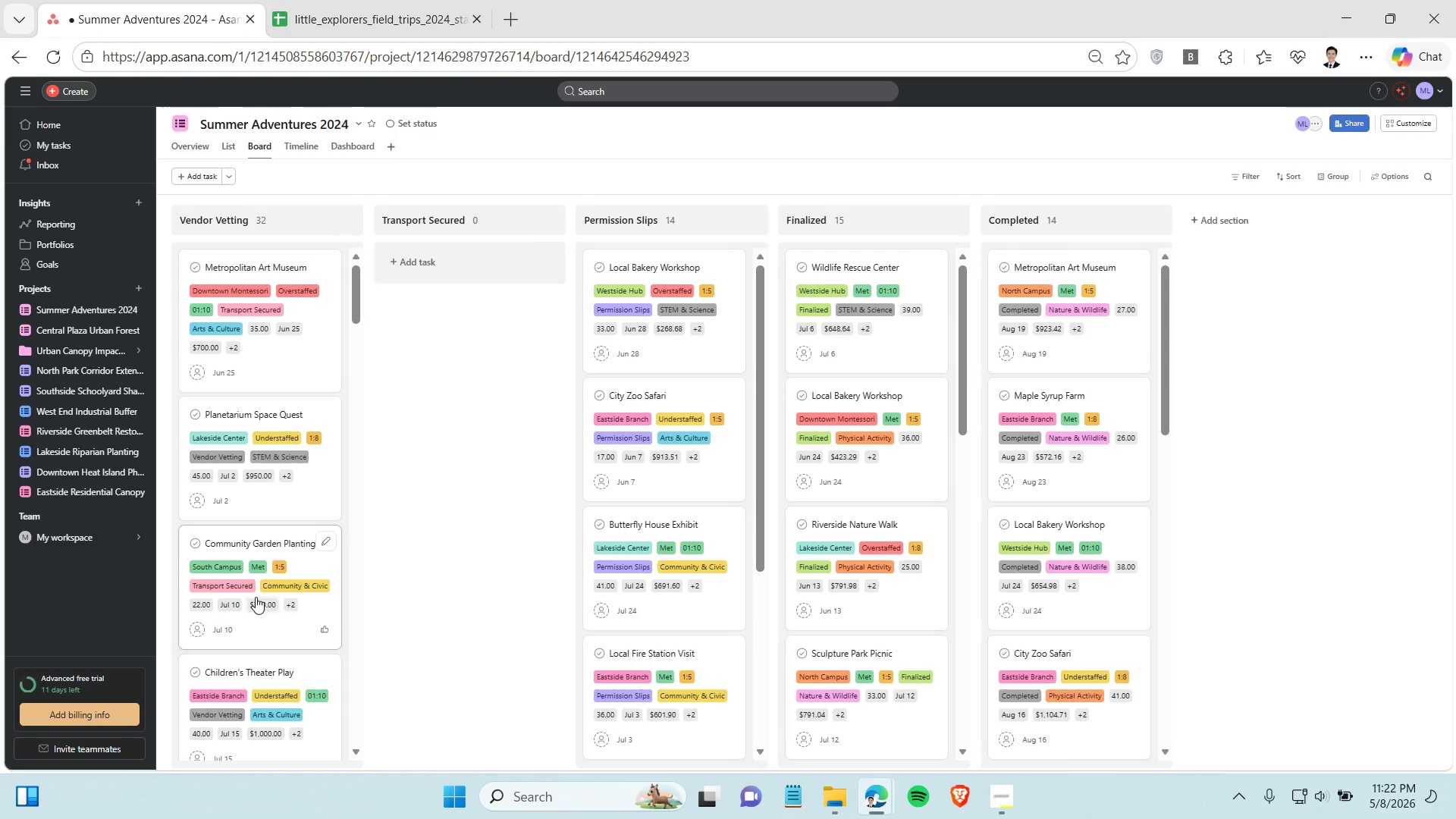 
key(Control+ControlLeft)
 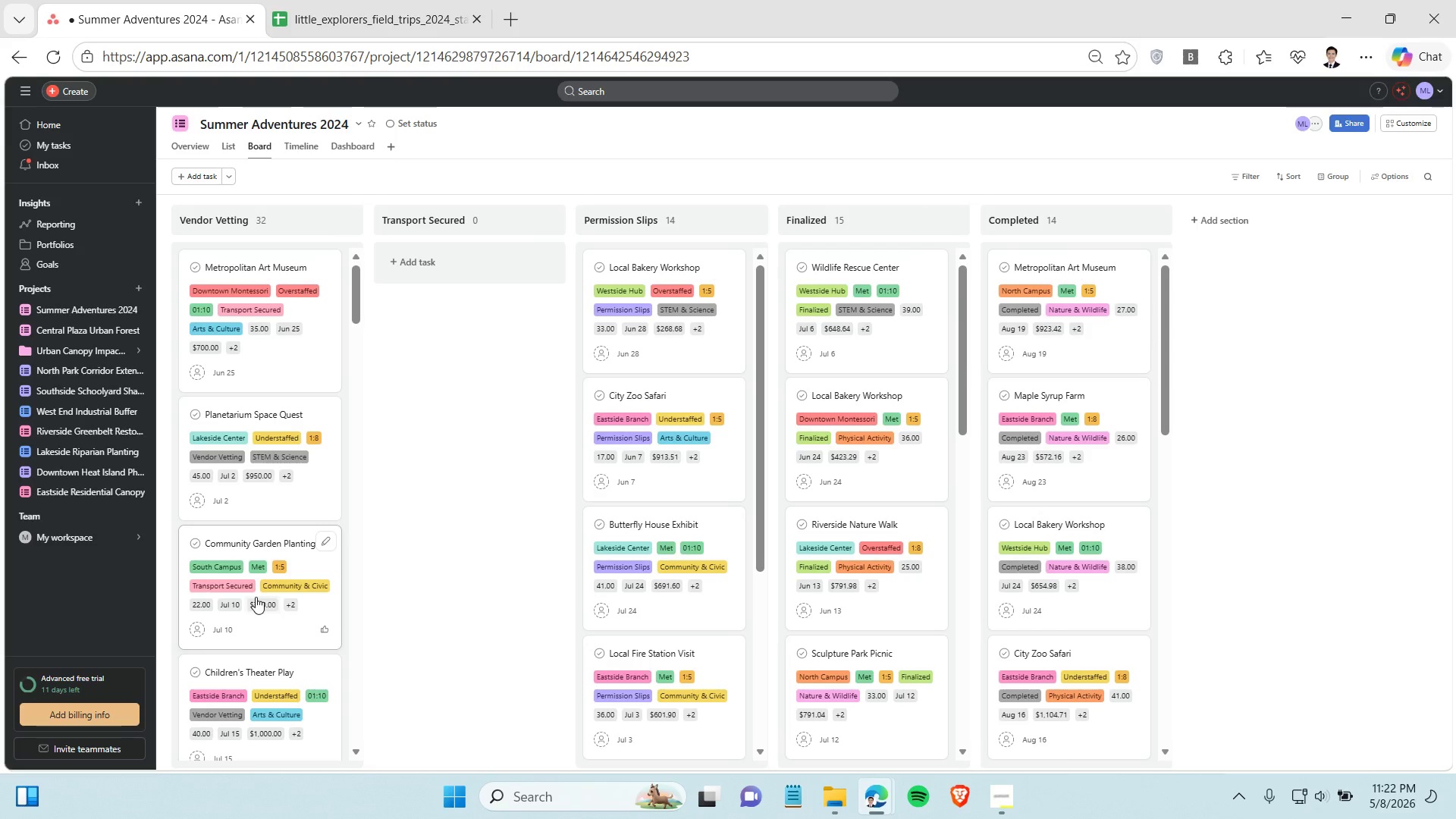 
key(Control+ControlLeft)
 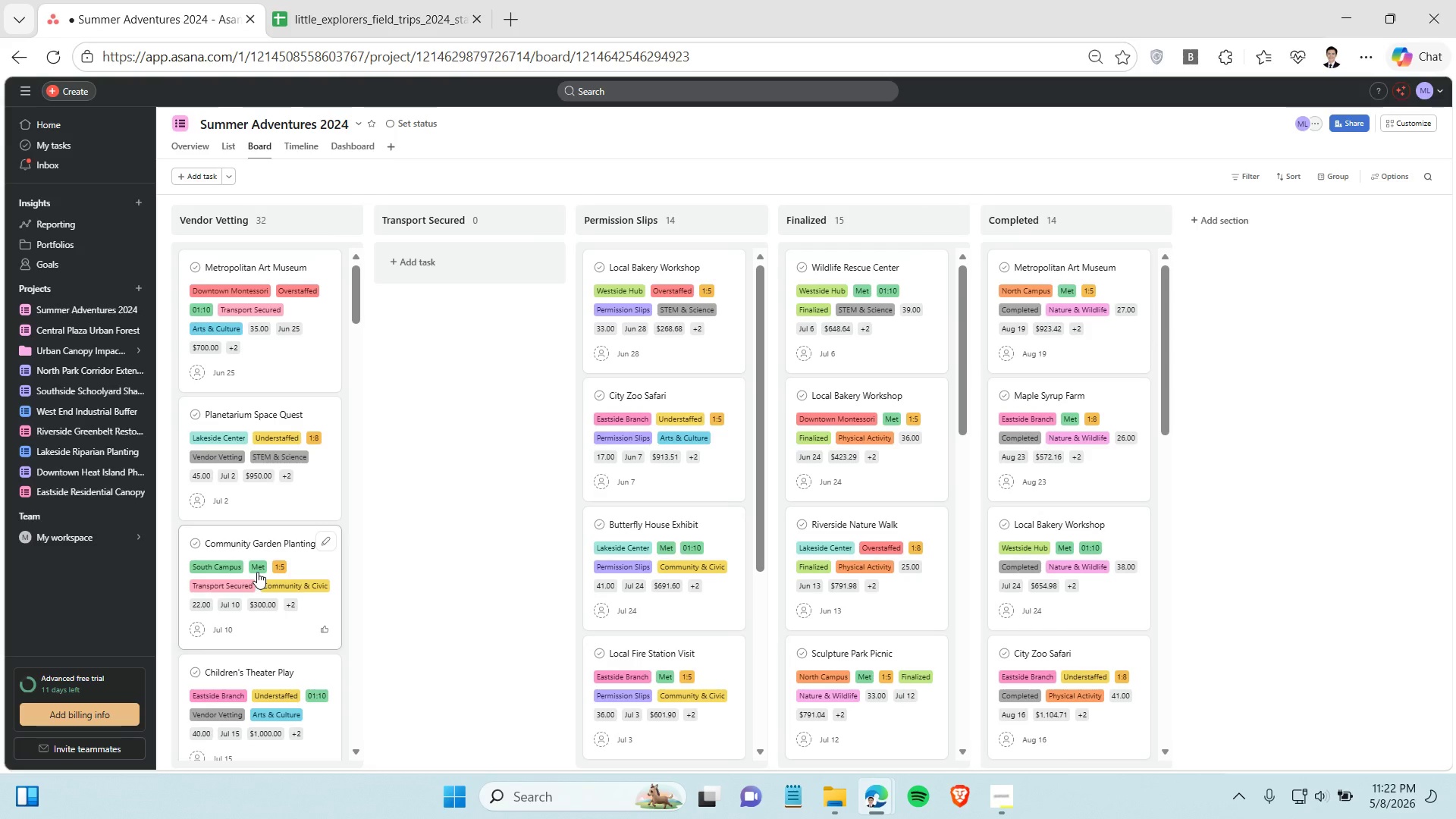 
scroll: coordinate [258, 560], scroll_direction: none, amount: 0.0
 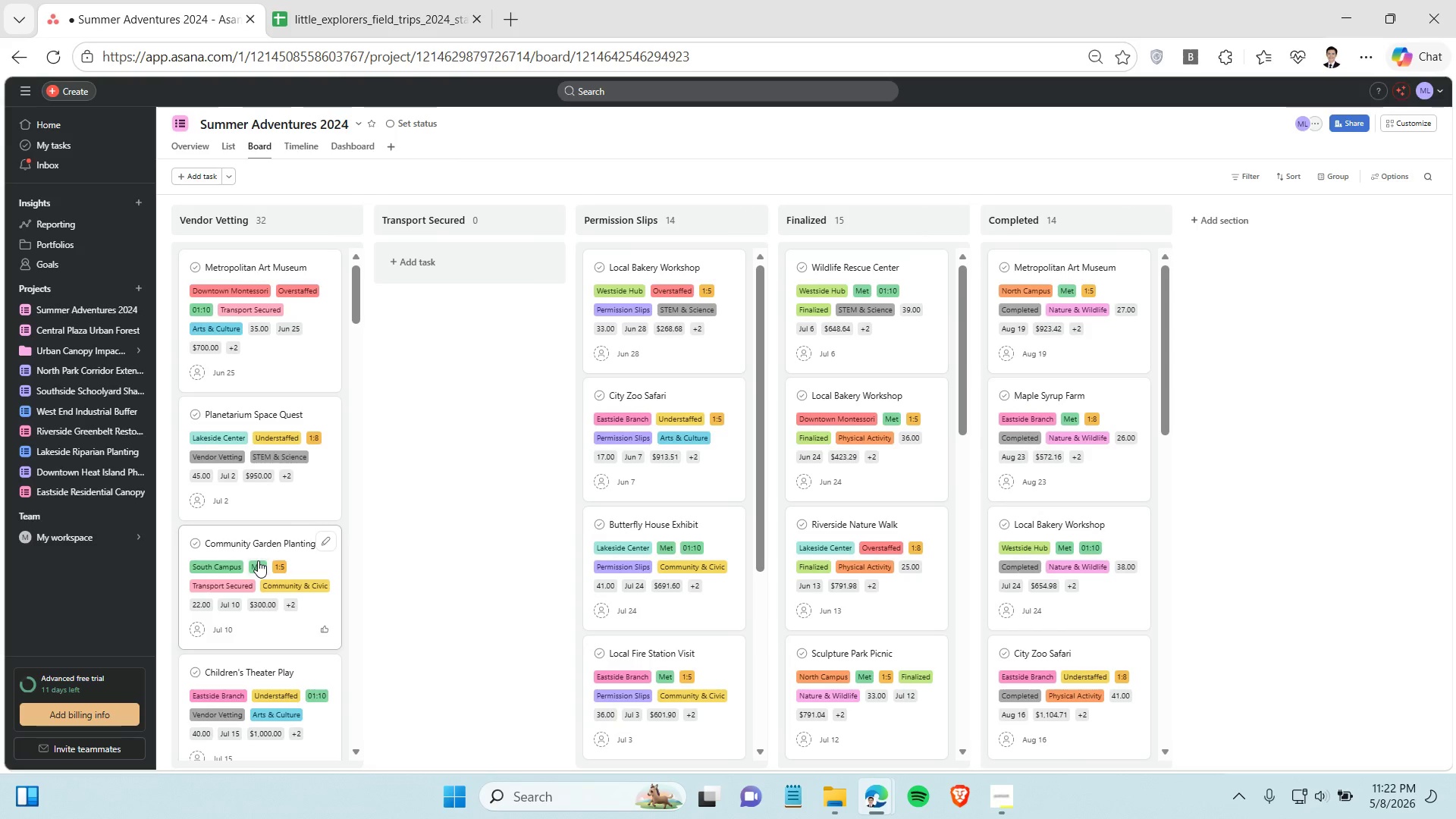 
hold_key(key=ControlLeft, duration=1.5)
 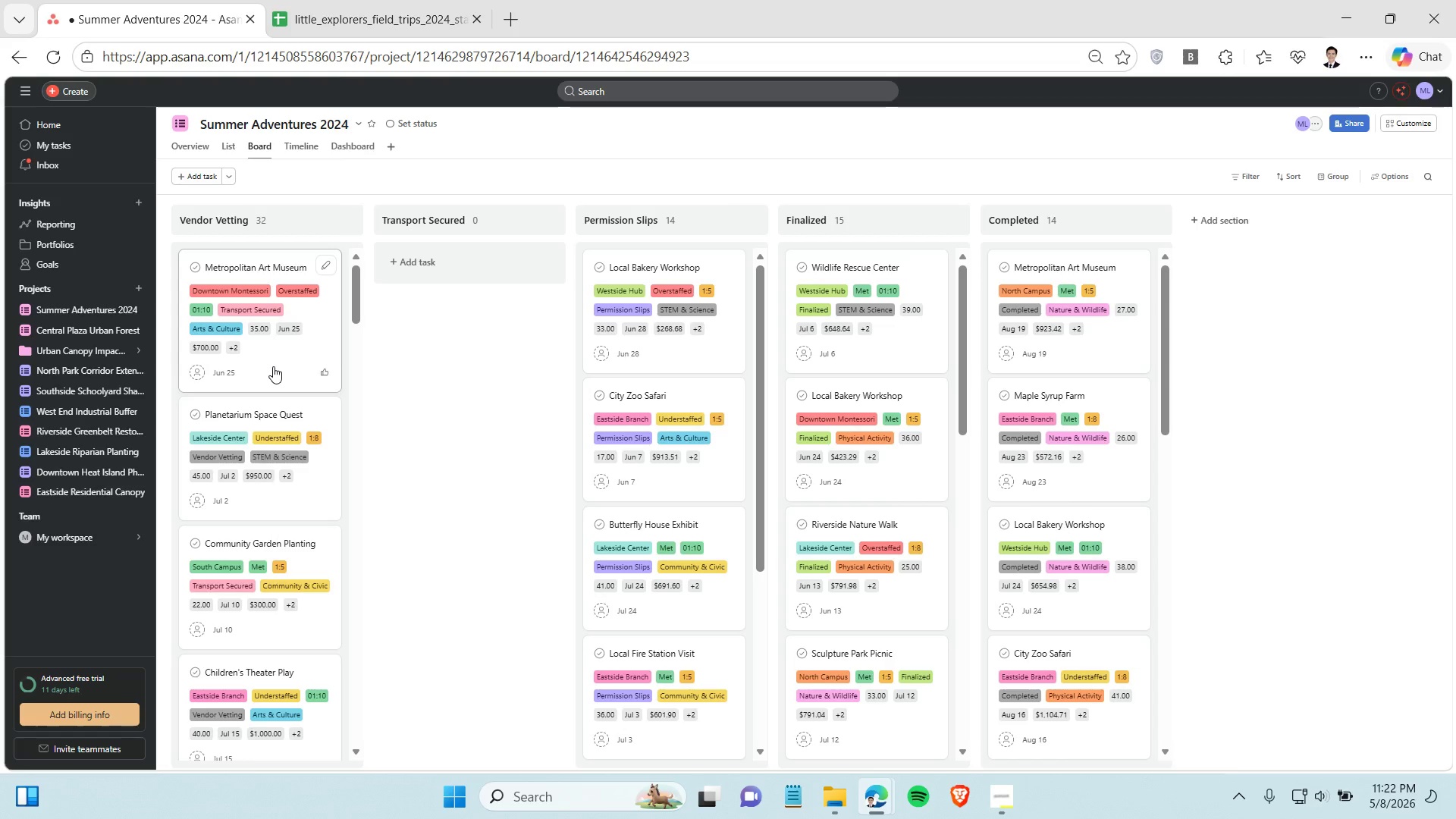 
scroll: coordinate [256, 557], scroll_direction: up, amount: 4.0
 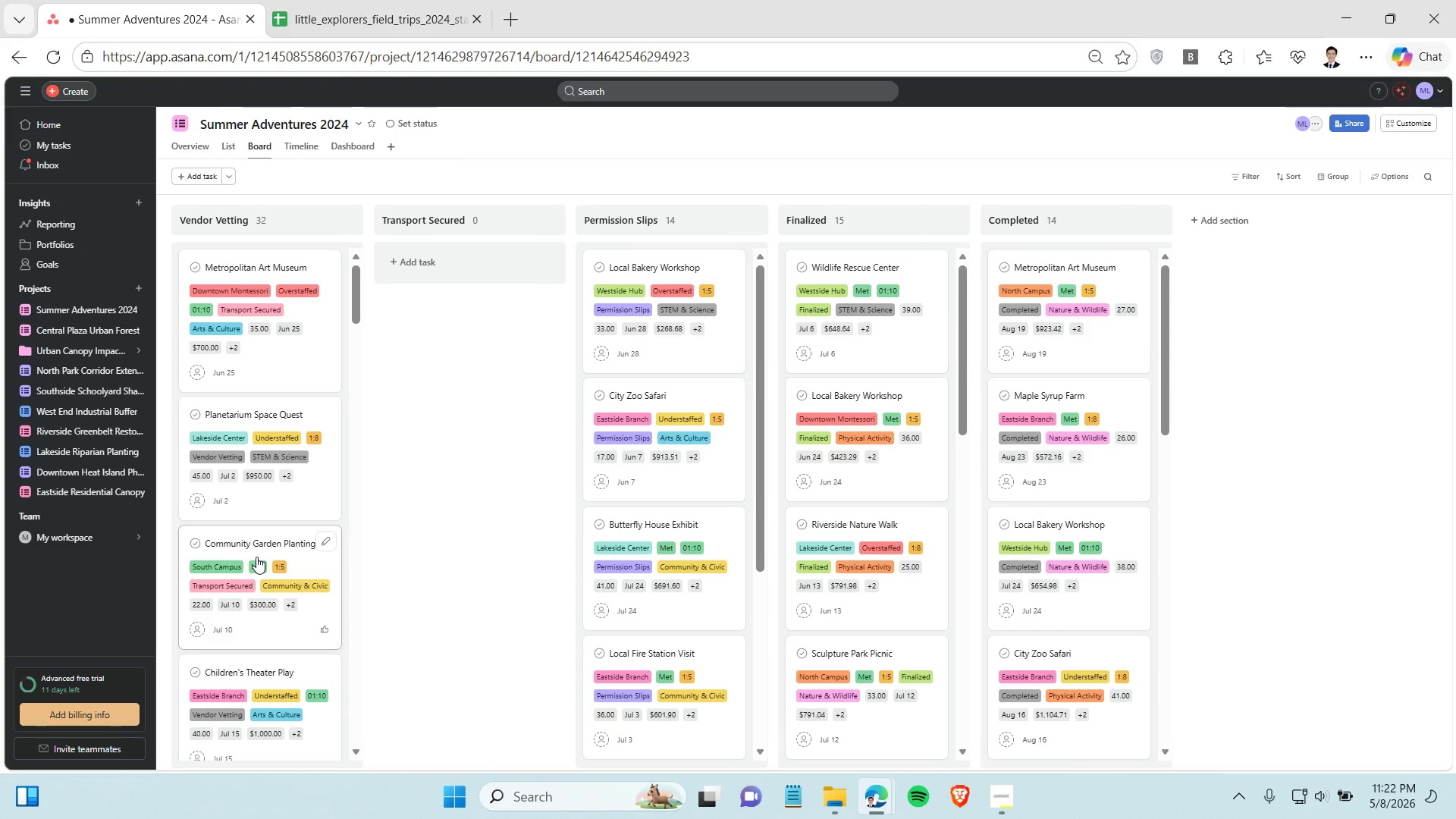 
key(Control+ControlLeft)
 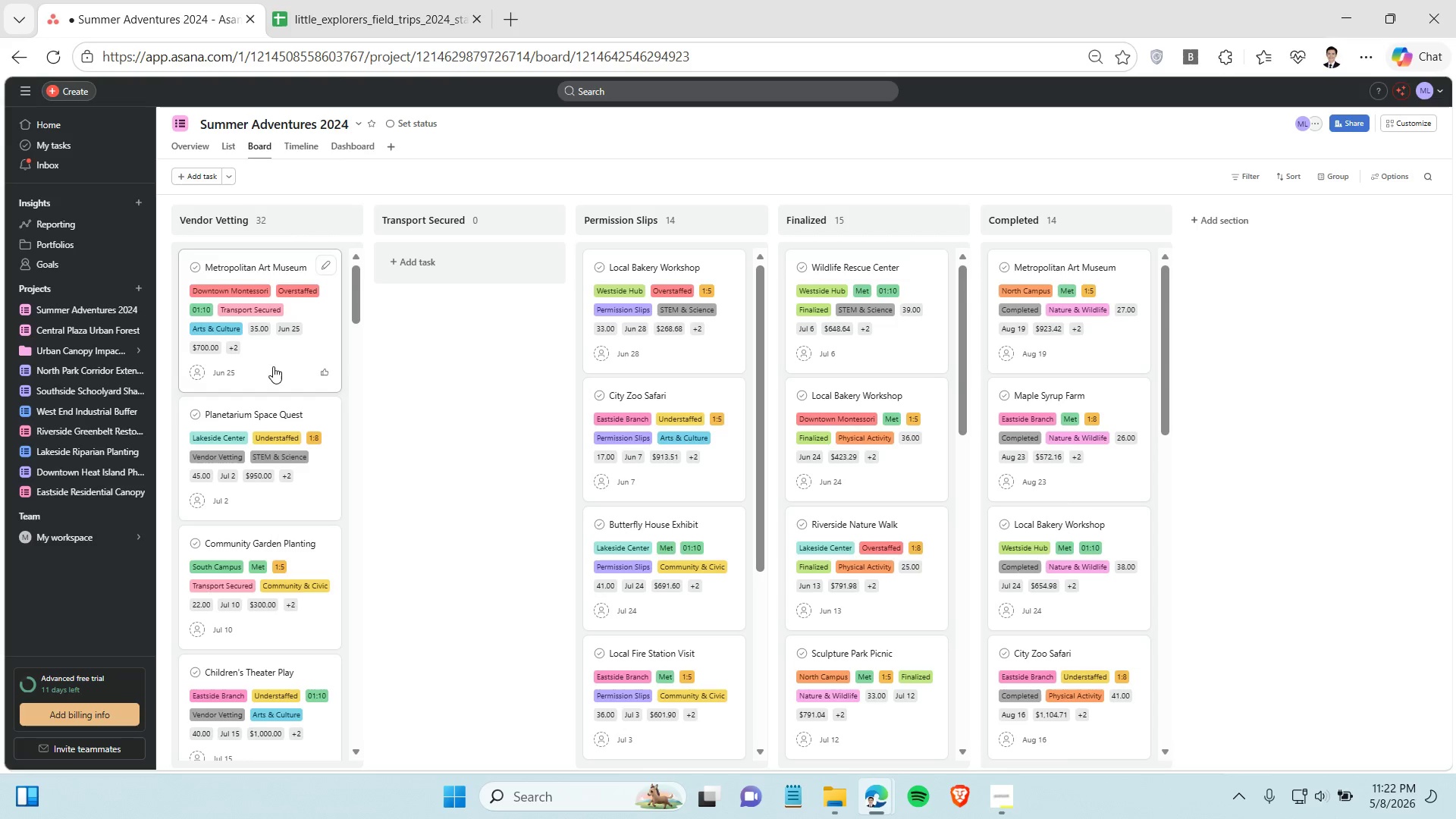 
key(Control+ControlLeft)
 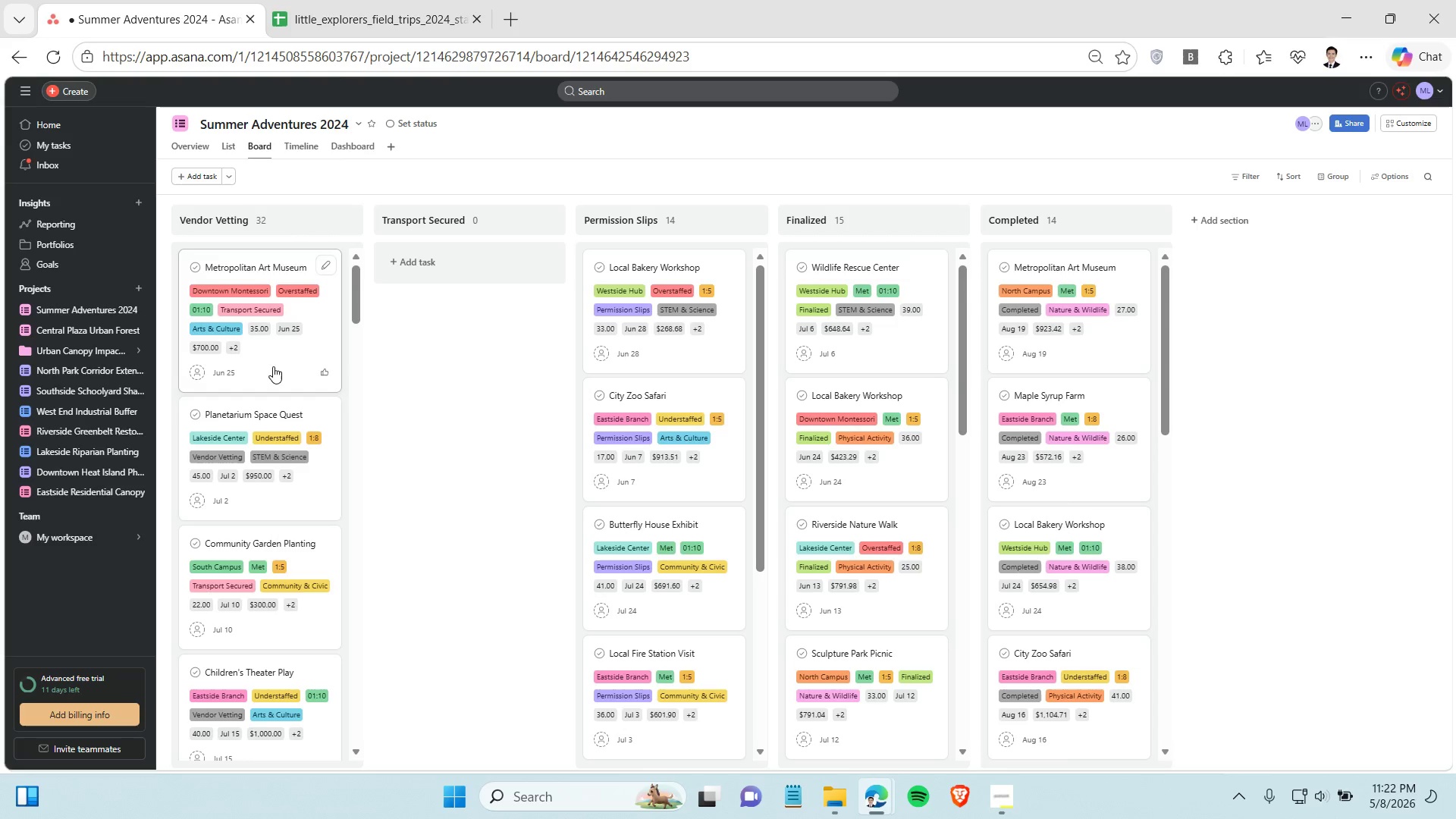 
hold_key(key=ControlLeft, duration=1.5)
left_click([396, 417])
 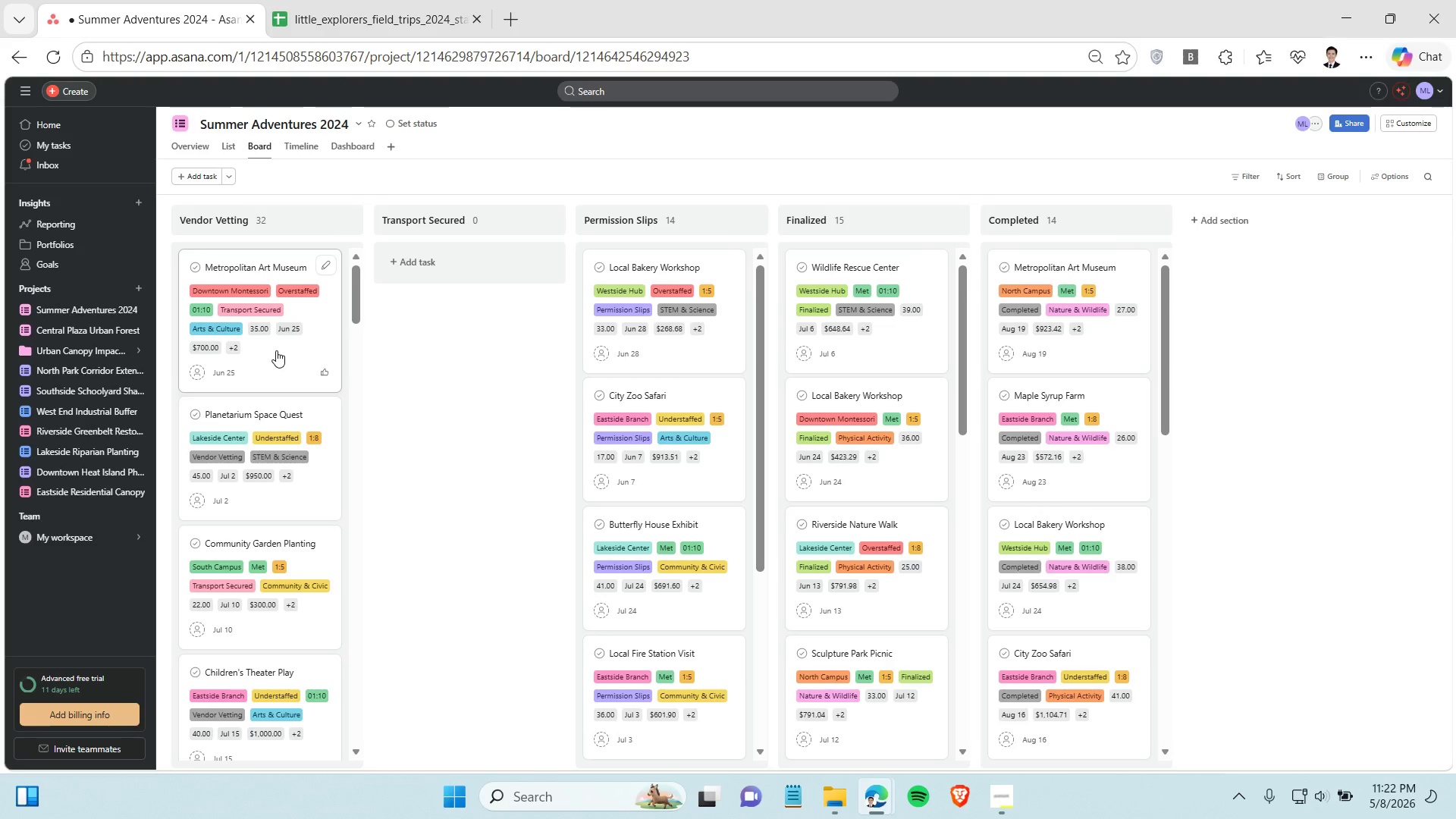 
left_click([276, 350])
 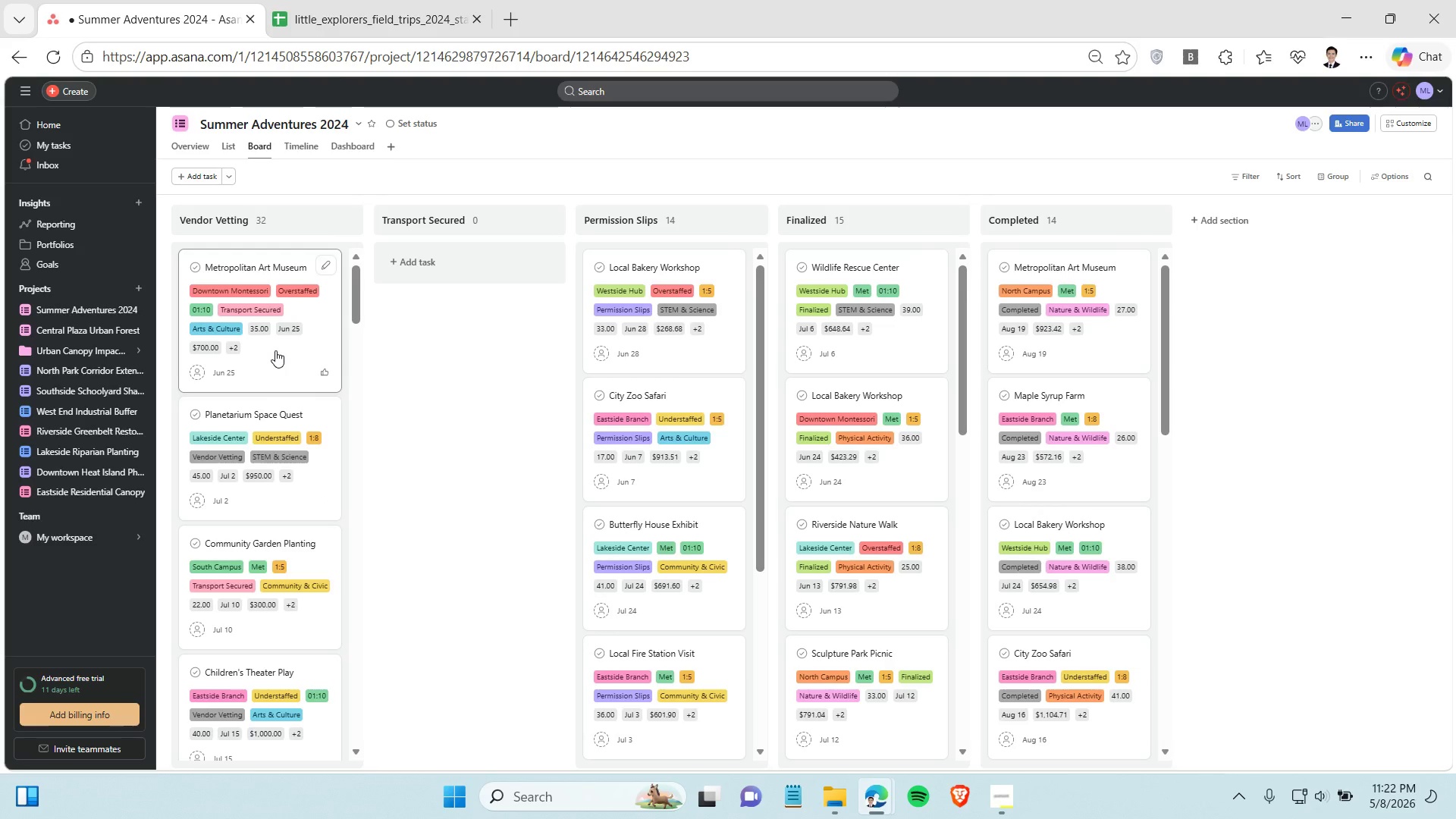 
hold_key(key=ControlLeft, duration=1.5)
 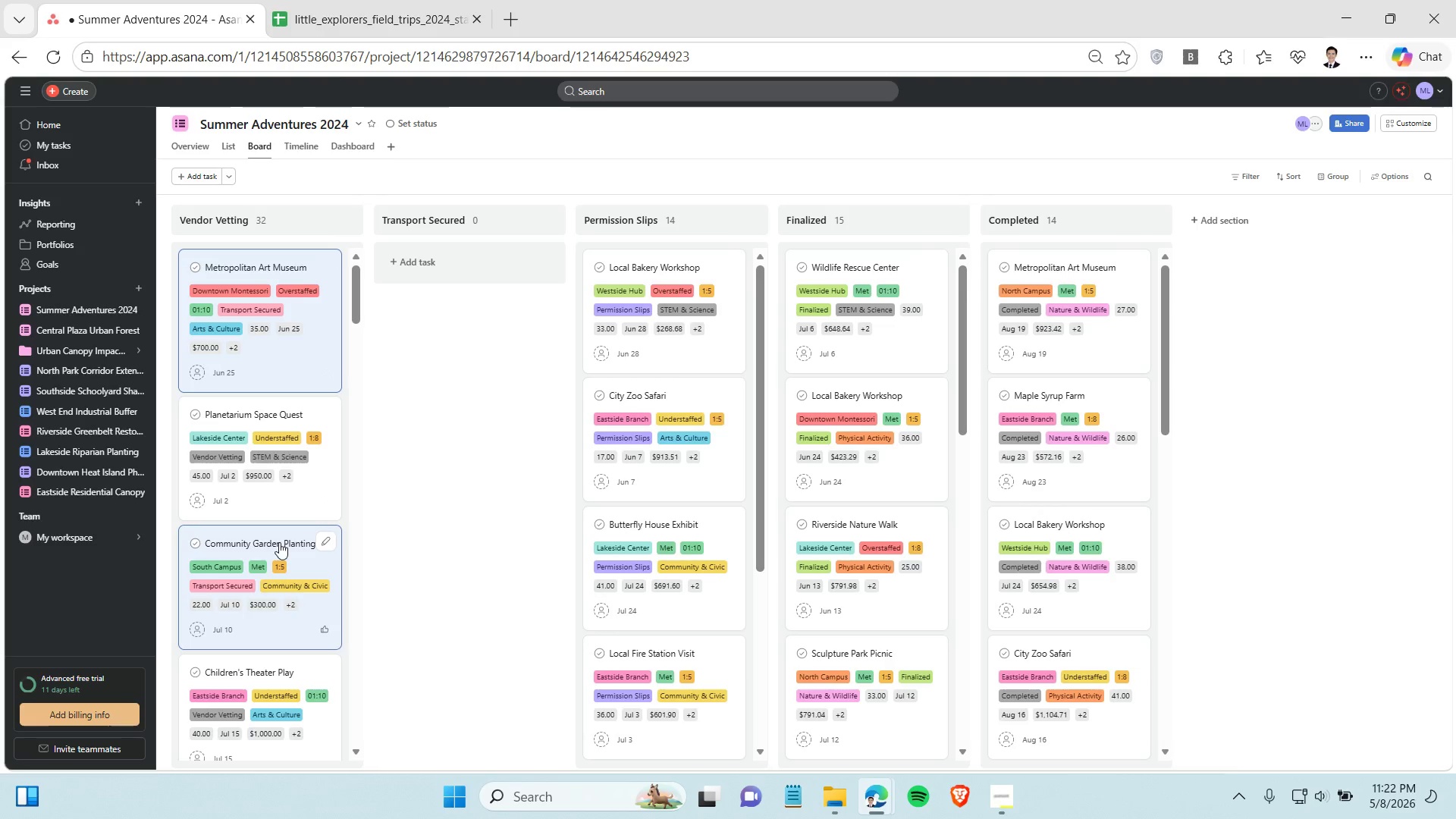 
hold_key(key=ControlLeft, duration=0.64)
left_click([253, 626])
 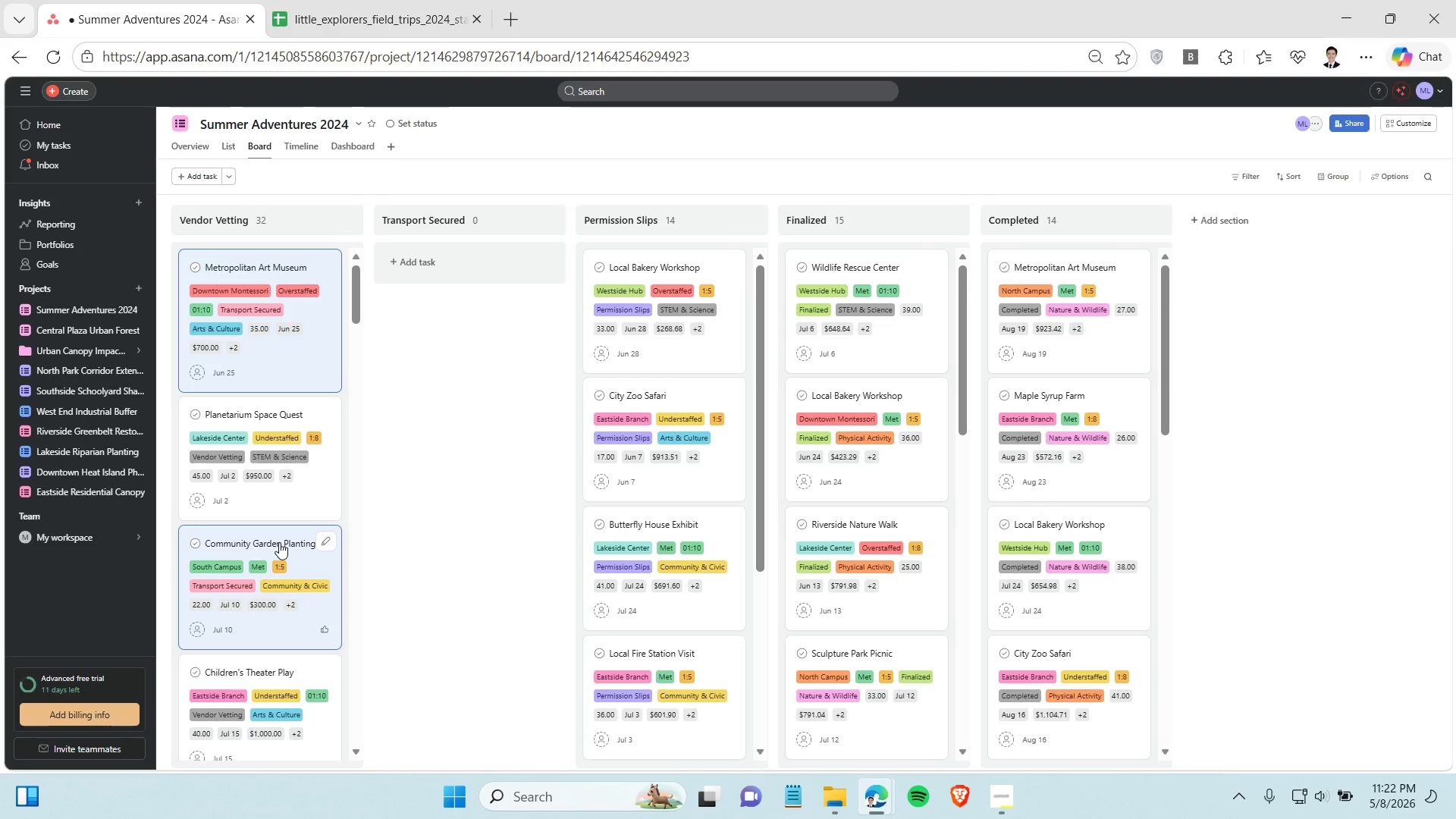 
scroll: coordinate [278, 528], scroll_direction: down, amount: 3.0
 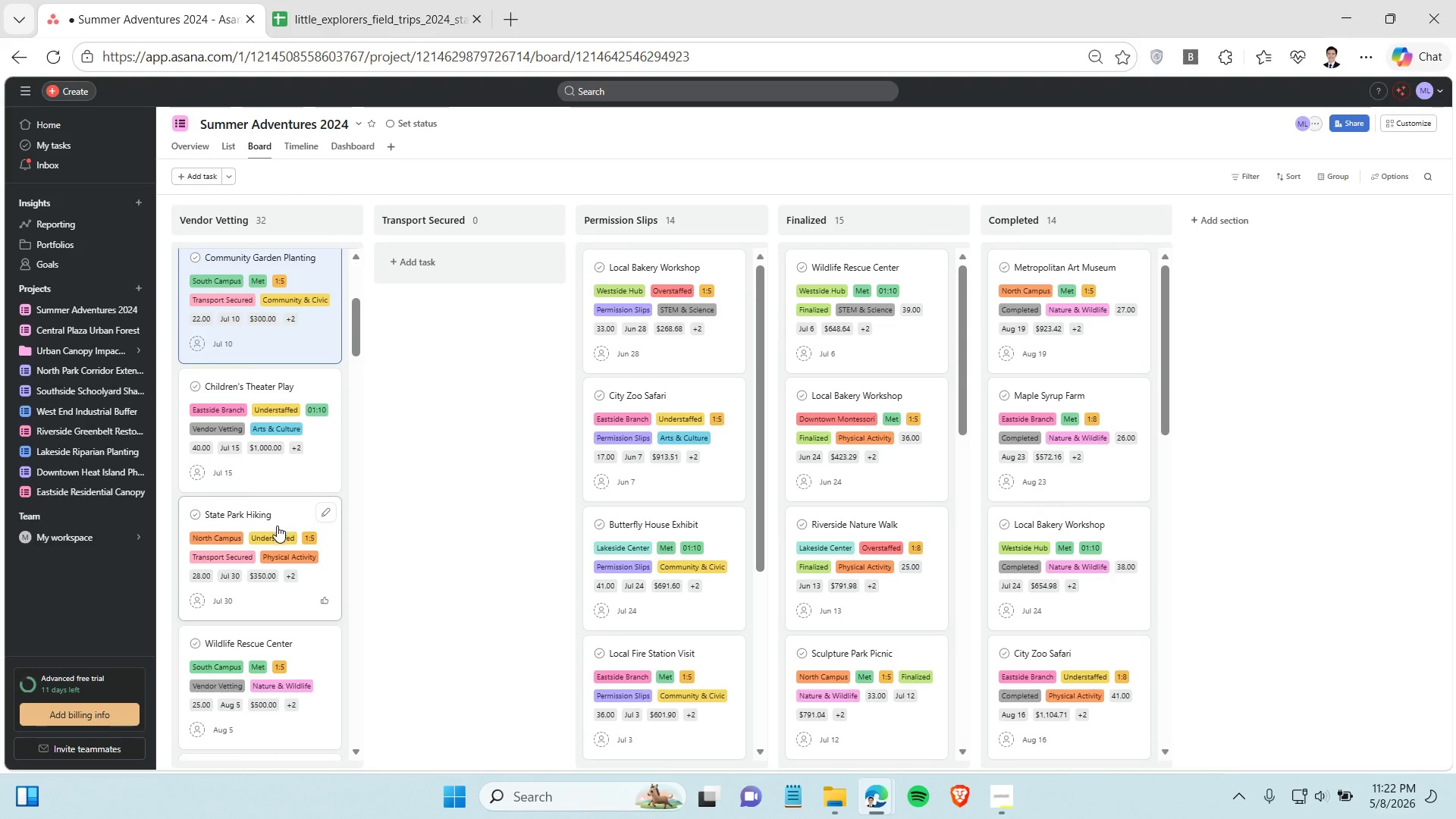 
hold_key(key=ControlLeft, duration=1.09)
left_click([278, 511])
 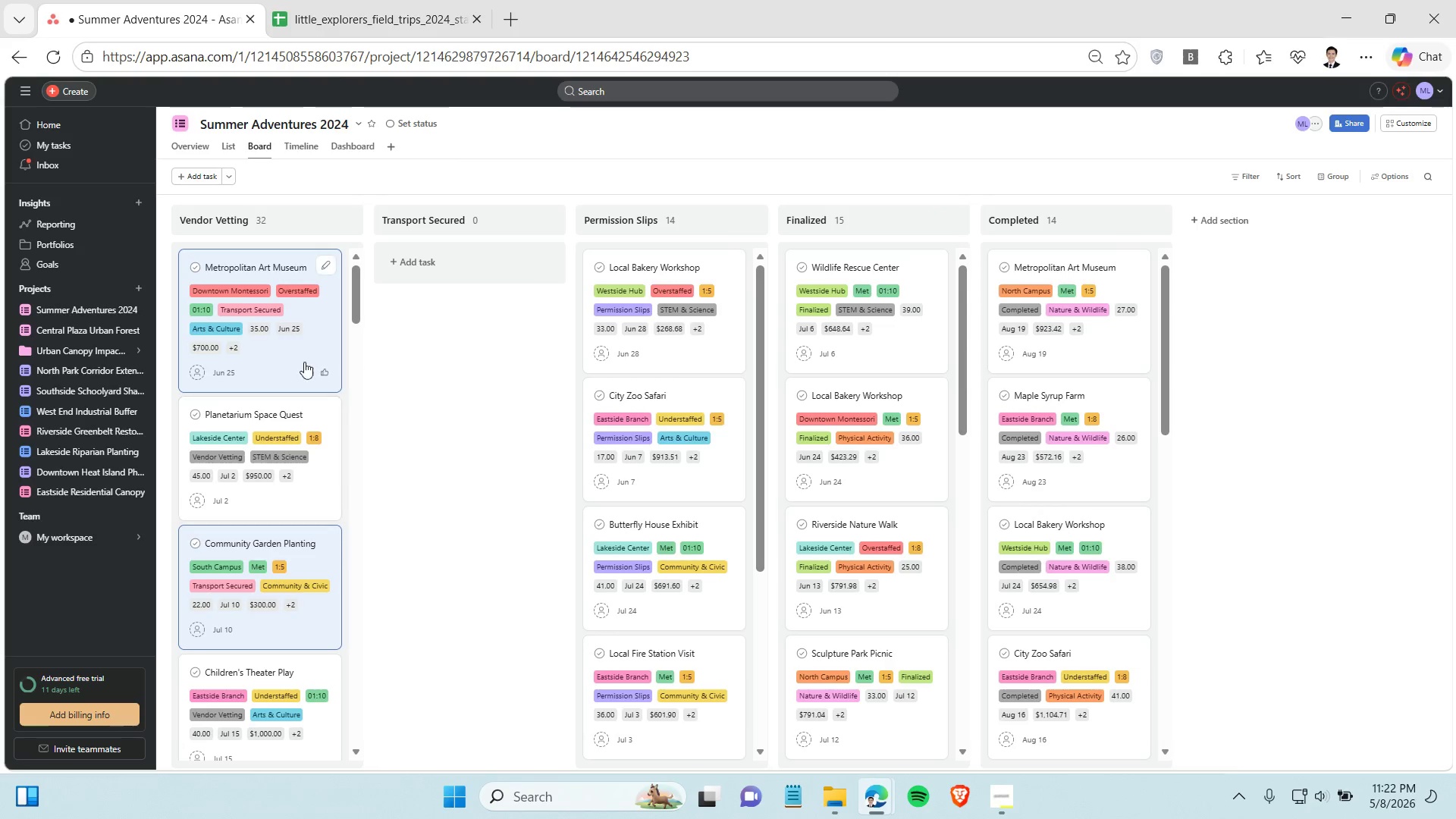 
scroll: coordinate [277, 526], scroll_direction: down, amount: 1.0
 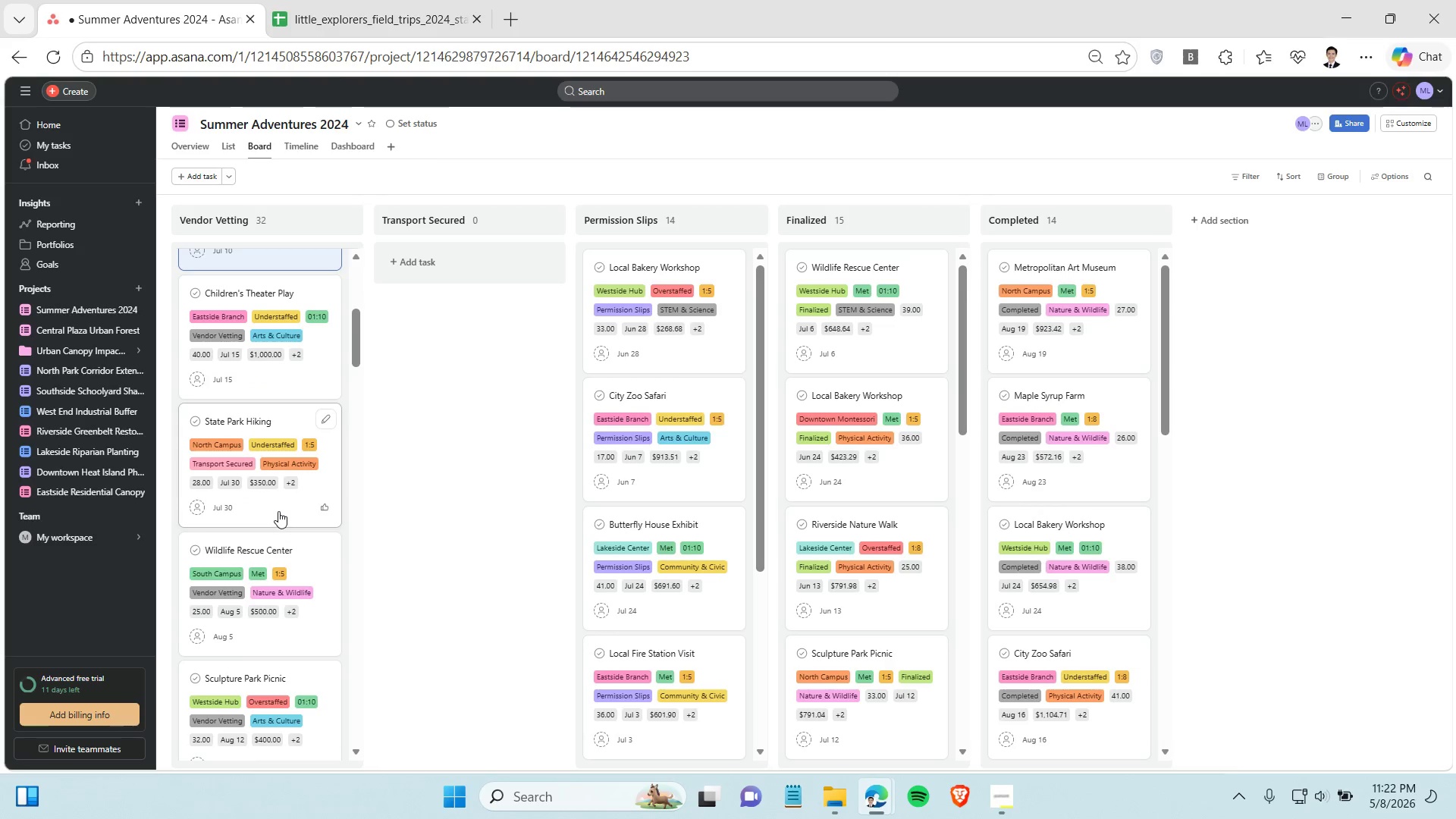 
left_click_drag(start_coordinate=[295, 361], to_coordinate=[446, 300])
 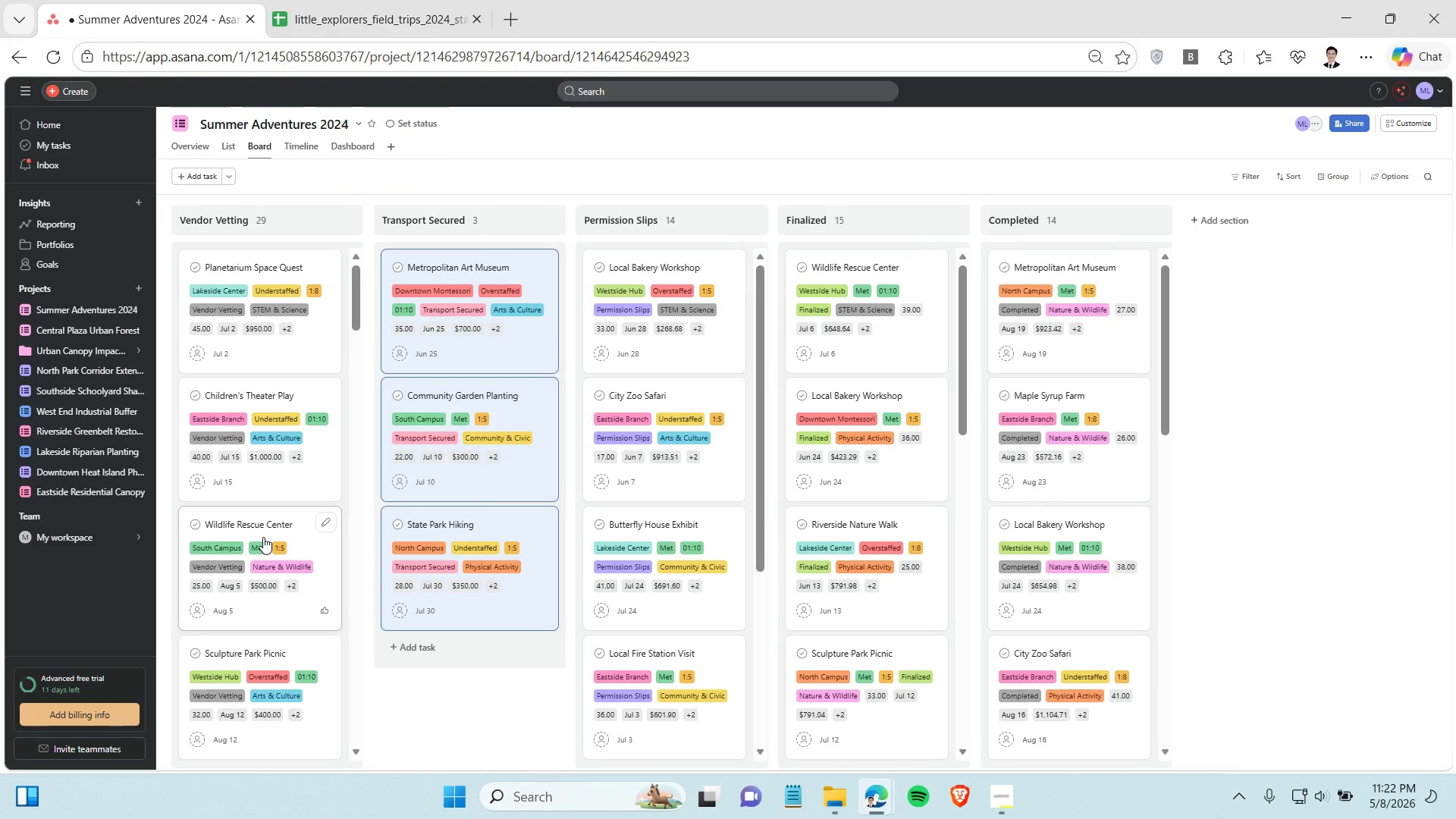 
scroll: coordinate [264, 536], scroll_direction: down, amount: 3.0
 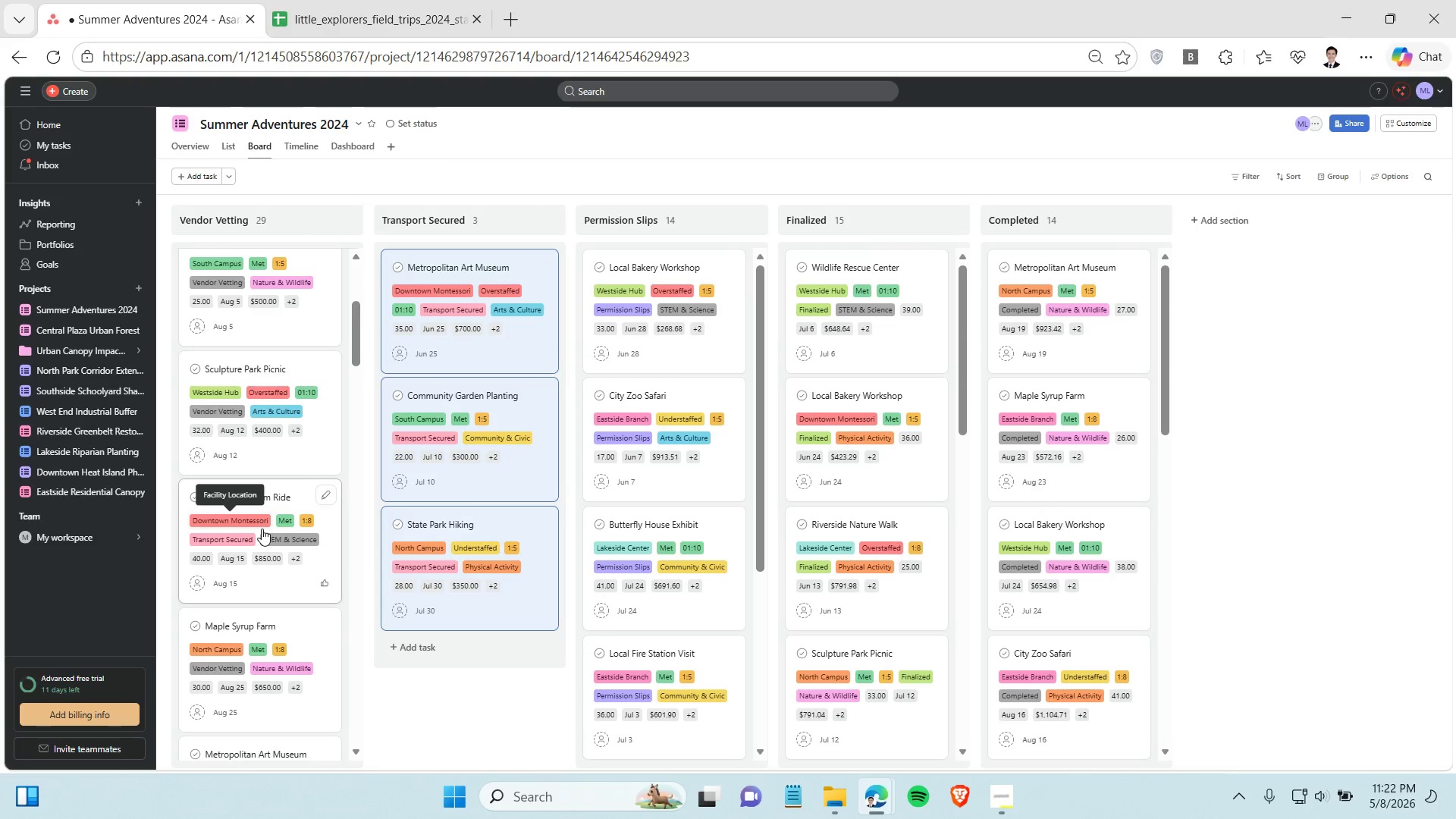 
hold_key(key=ControlLeft, duration=0.95)
 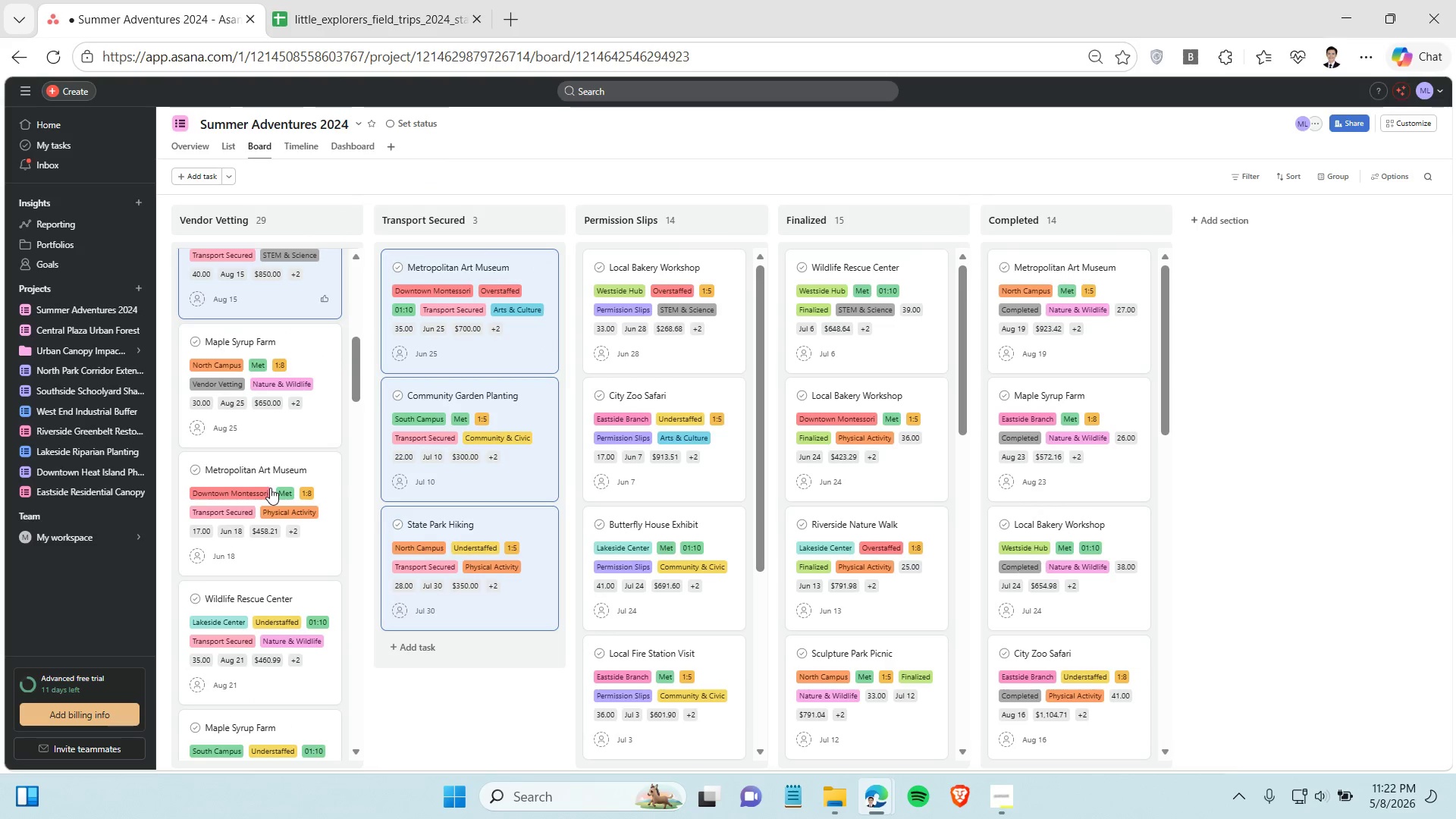 
scroll: coordinate [262, 529], scroll_direction: down, amount: 1.0
 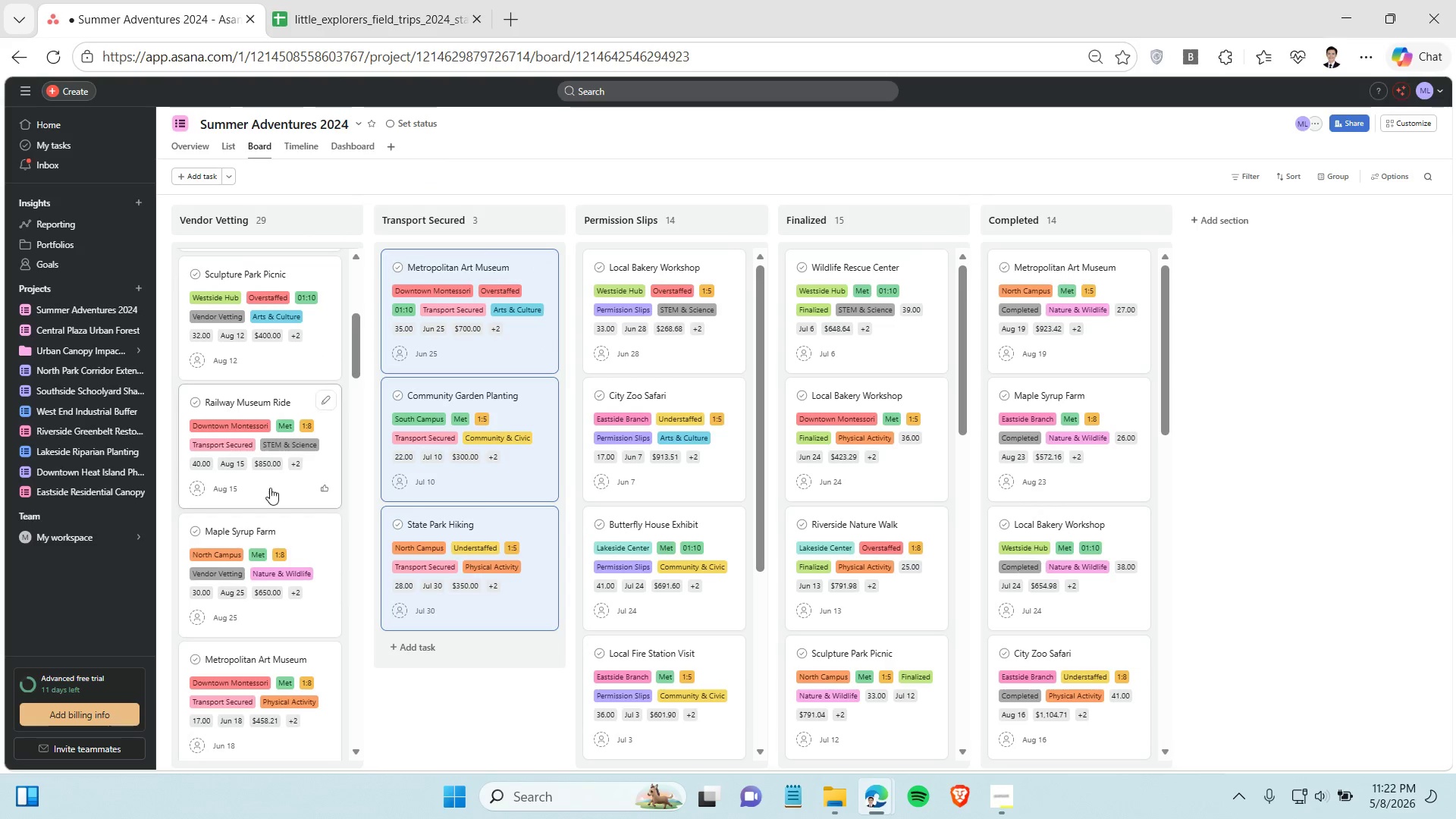 
left_click([270, 488])
 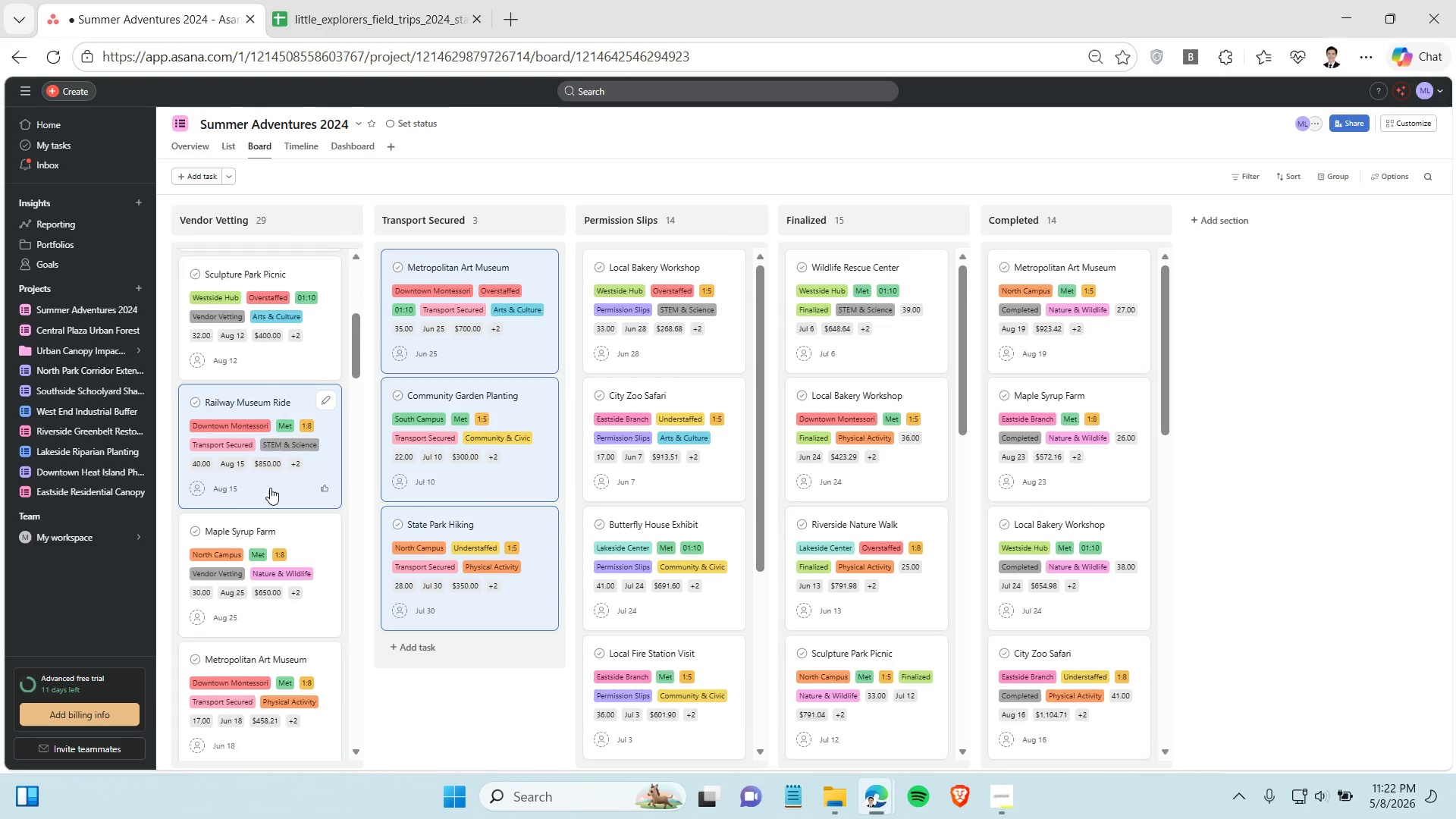 
hold_key(key=ControlLeft, duration=1.02)
 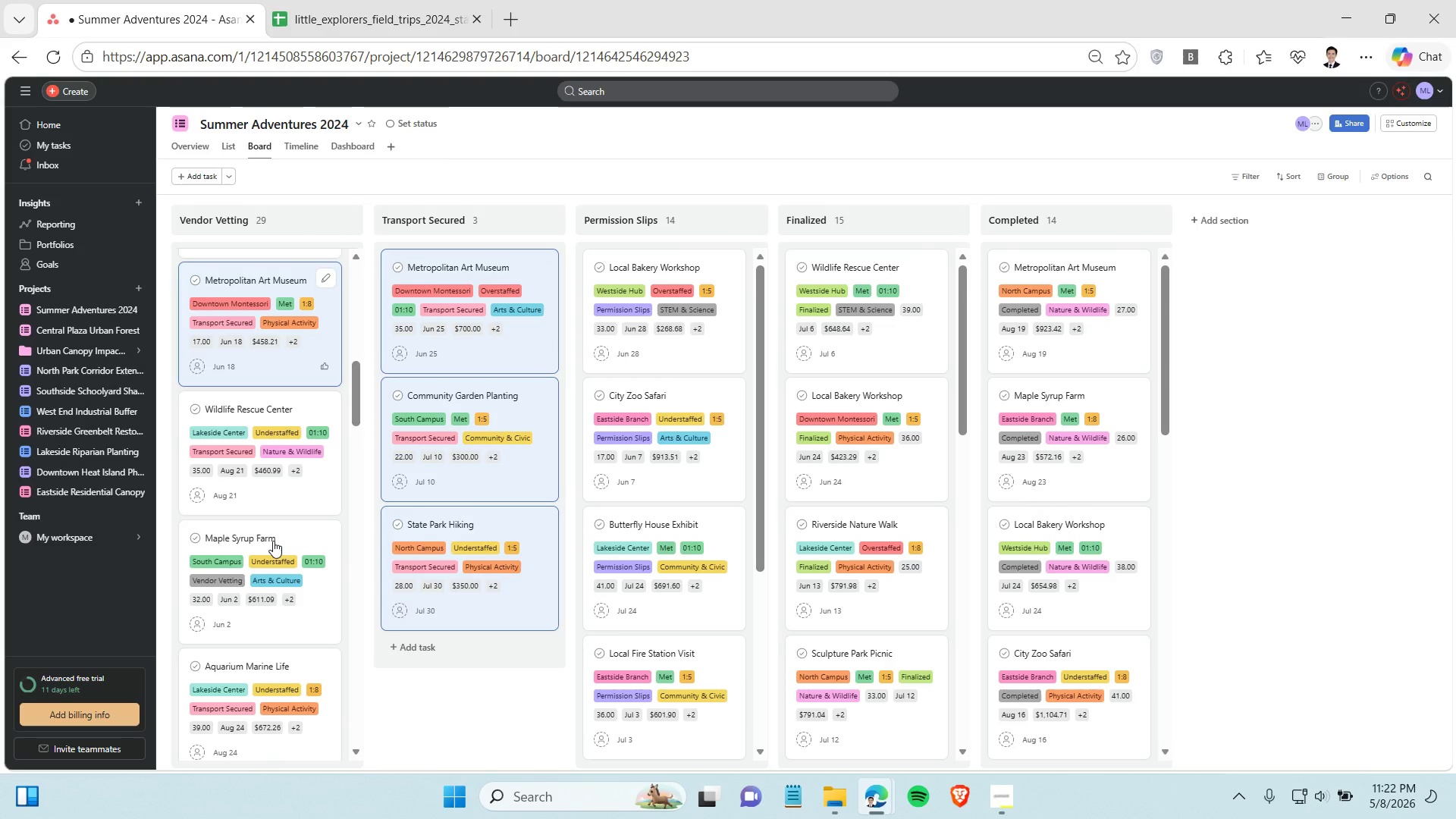 
scroll: coordinate [270, 488], scroll_direction: down, amount: 2.0
 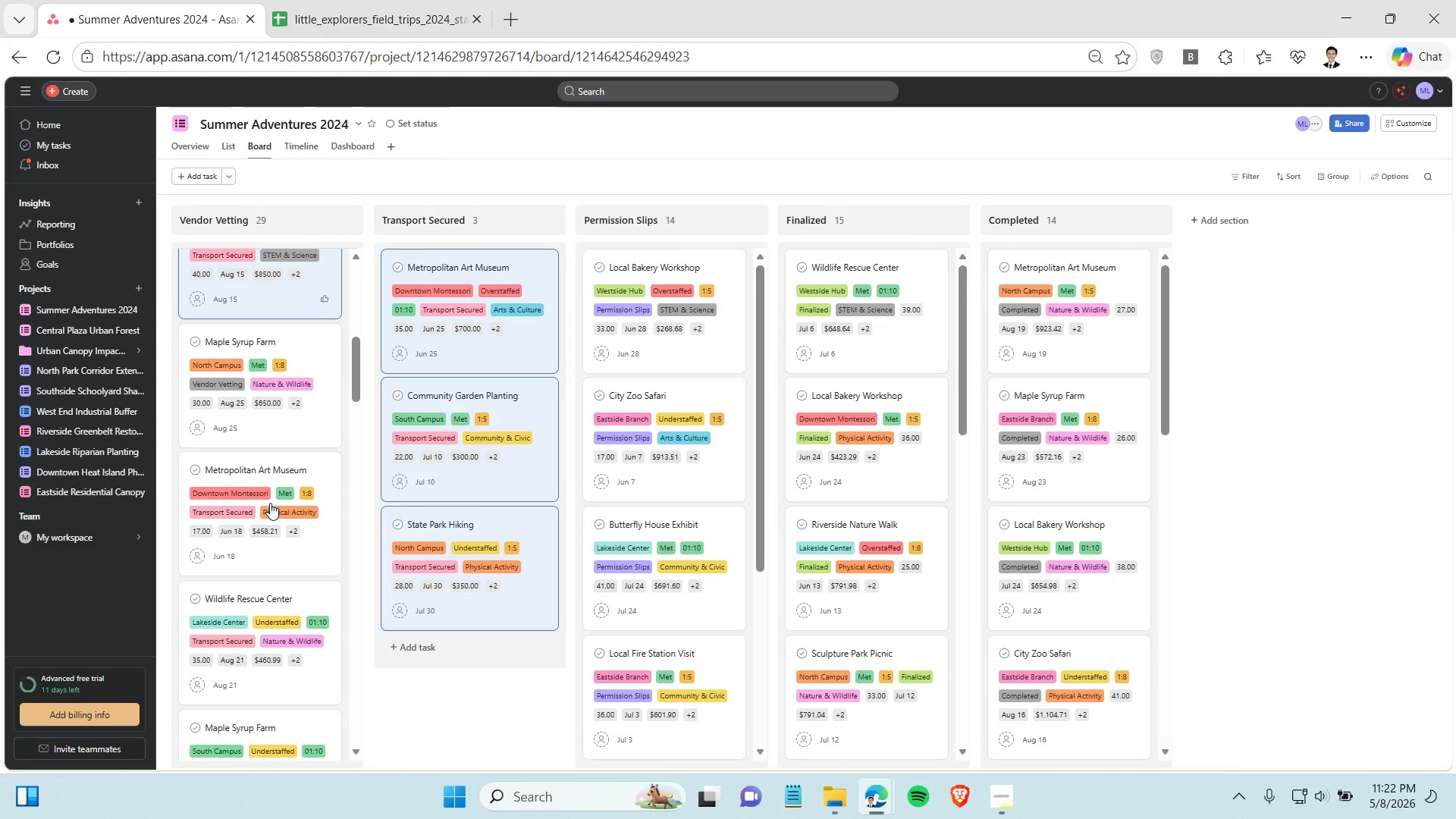 
left_click([273, 552])
 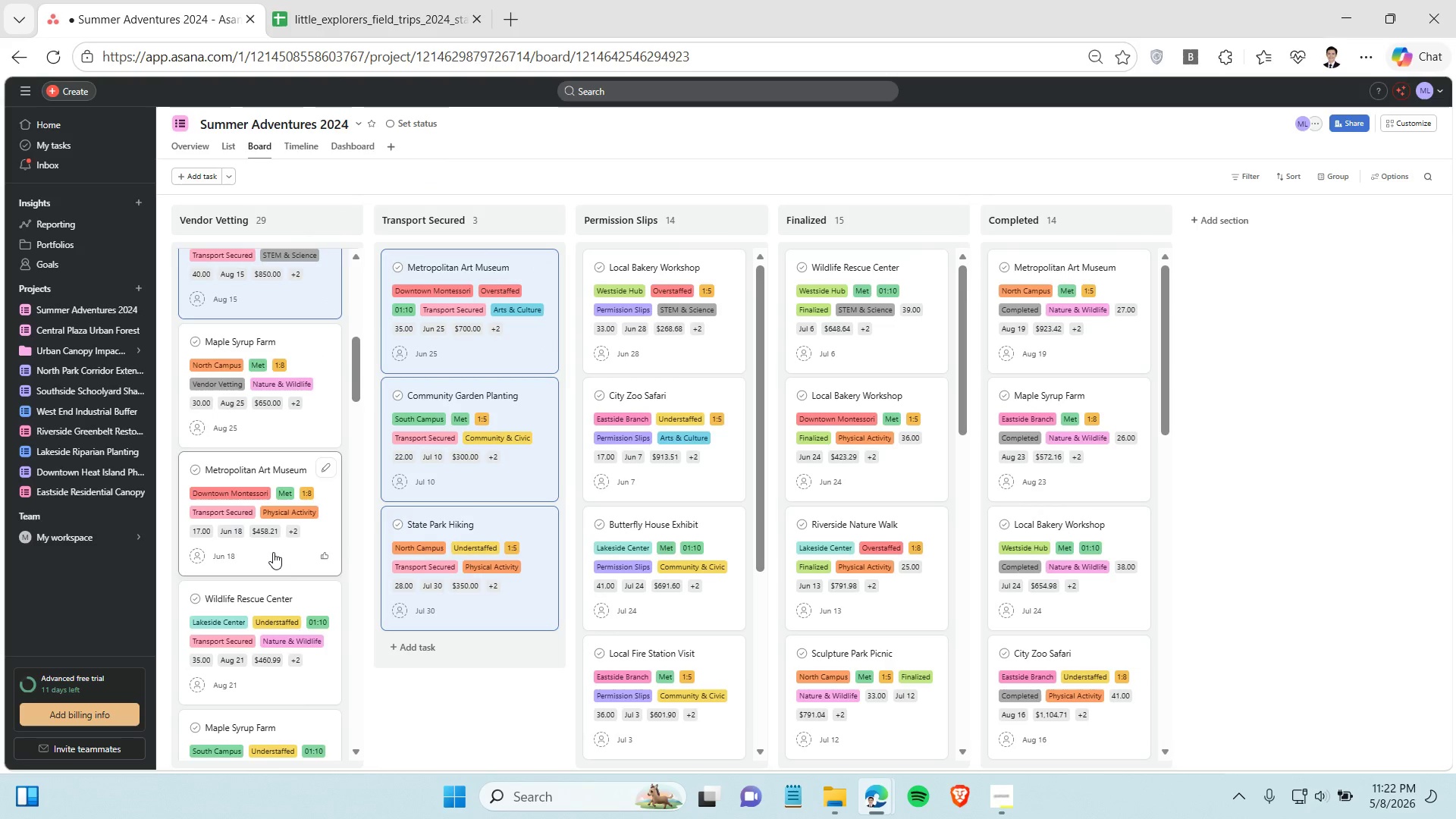 
hold_key(key=ControlLeft, duration=0.7)
 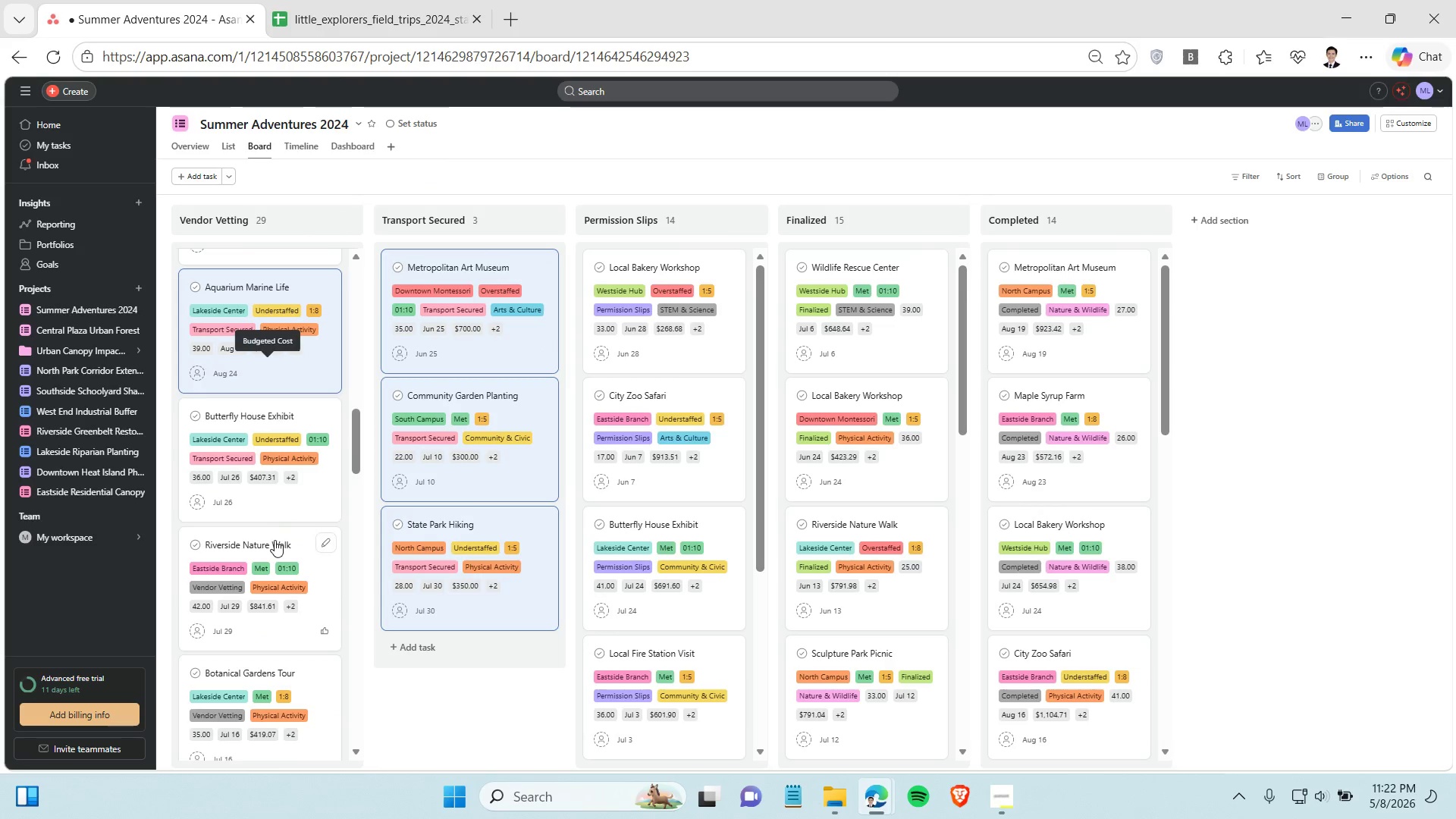 
scroll: coordinate [273, 539], scroll_direction: down, amount: 4.0
 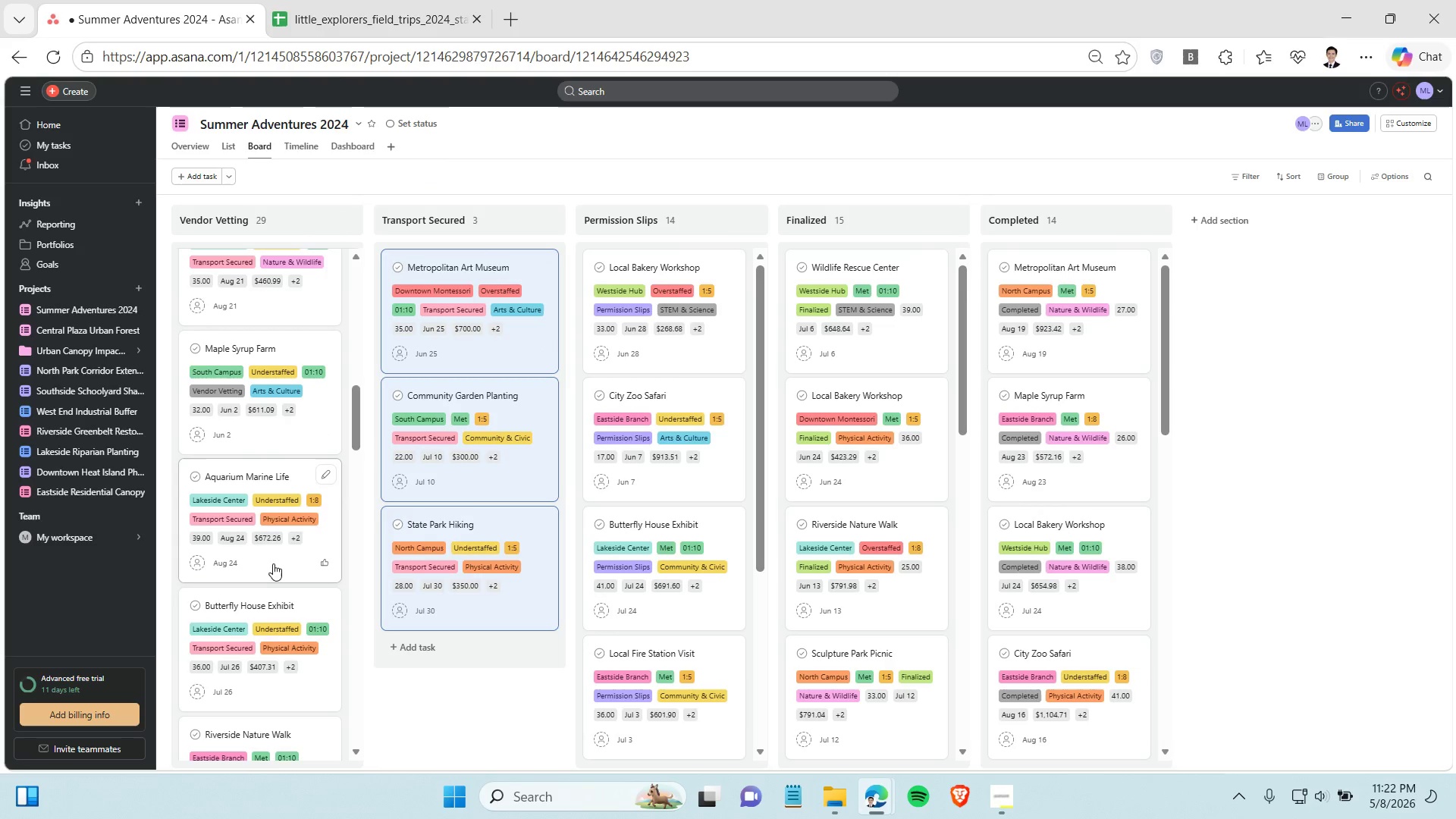 
left_click([275, 556])
 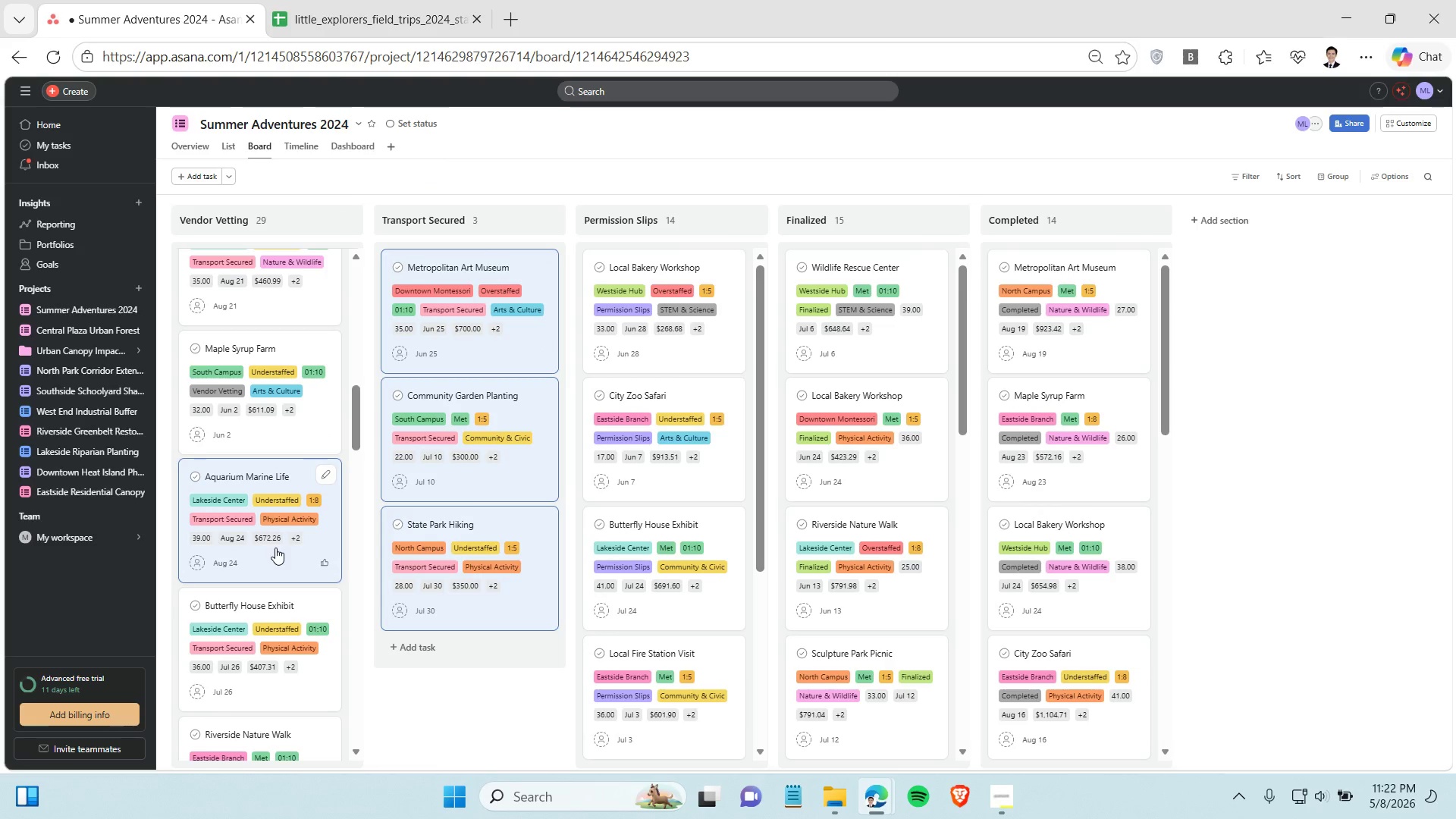 
hold_key(key=ControlLeft, duration=1.45)
scroll: coordinate [275, 545], scroll_direction: down, amount: 2.0
 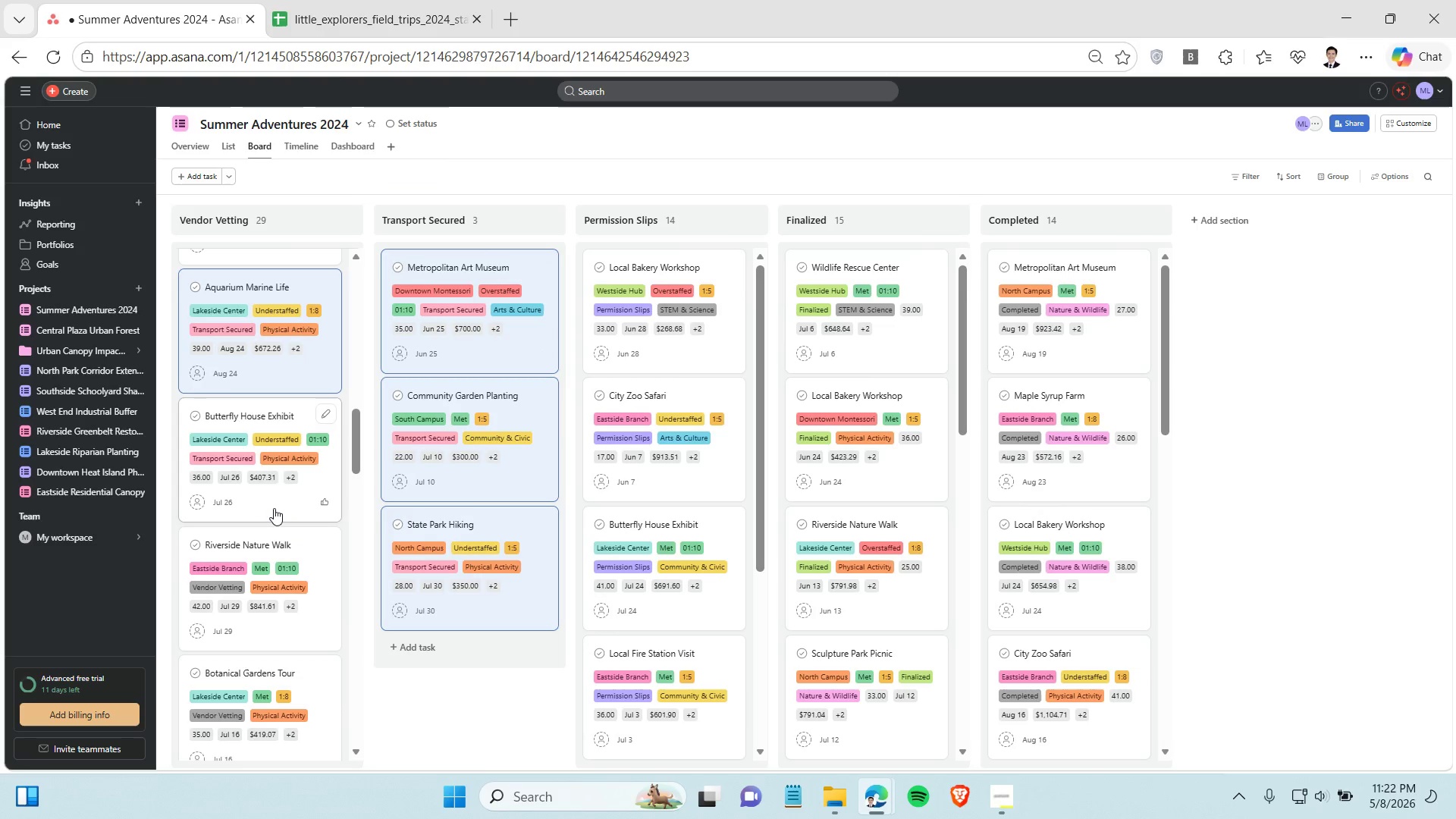 
left_click([274, 508])
 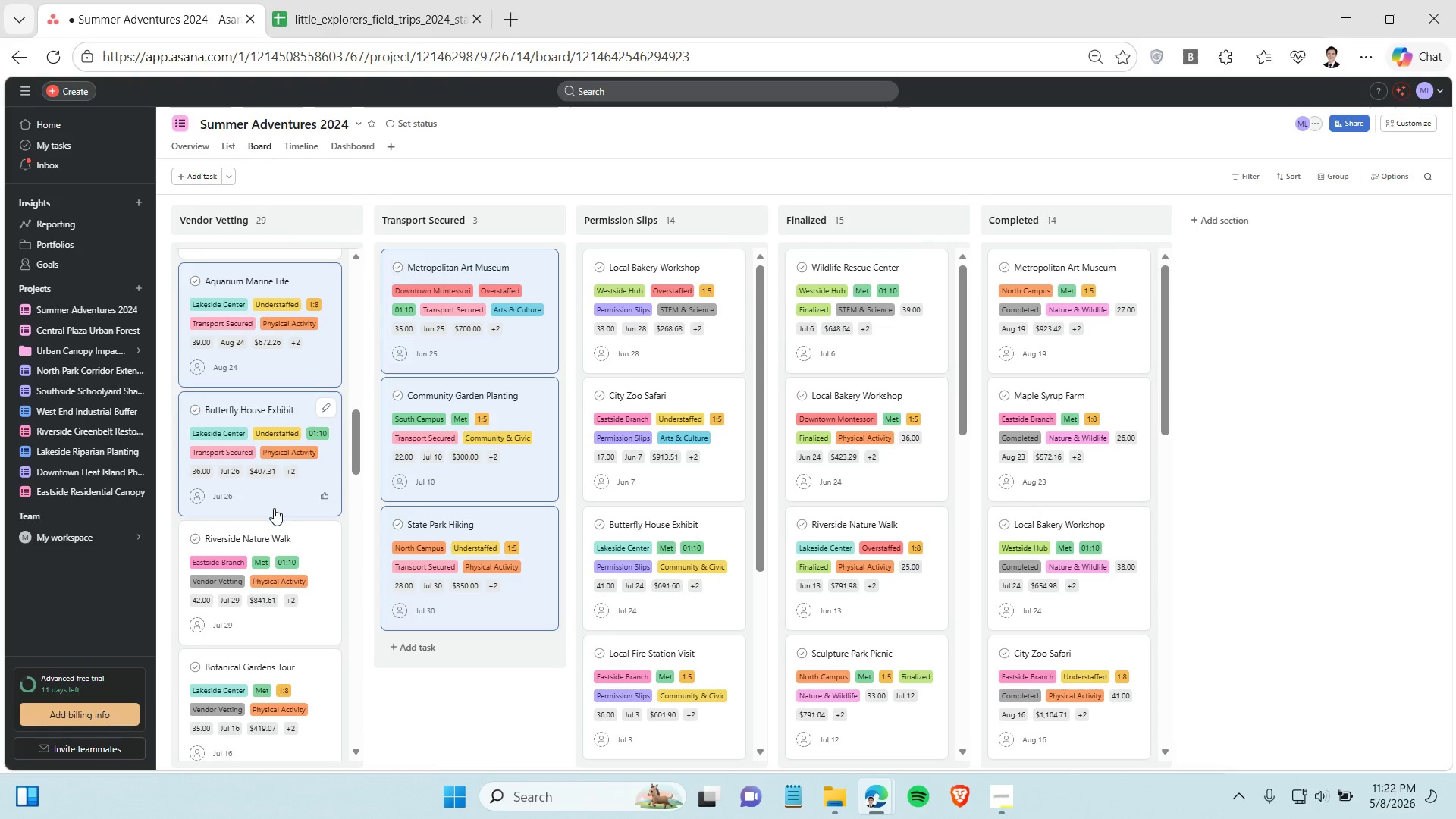 
hold_key(key=ControlLeft, duration=1.77)
 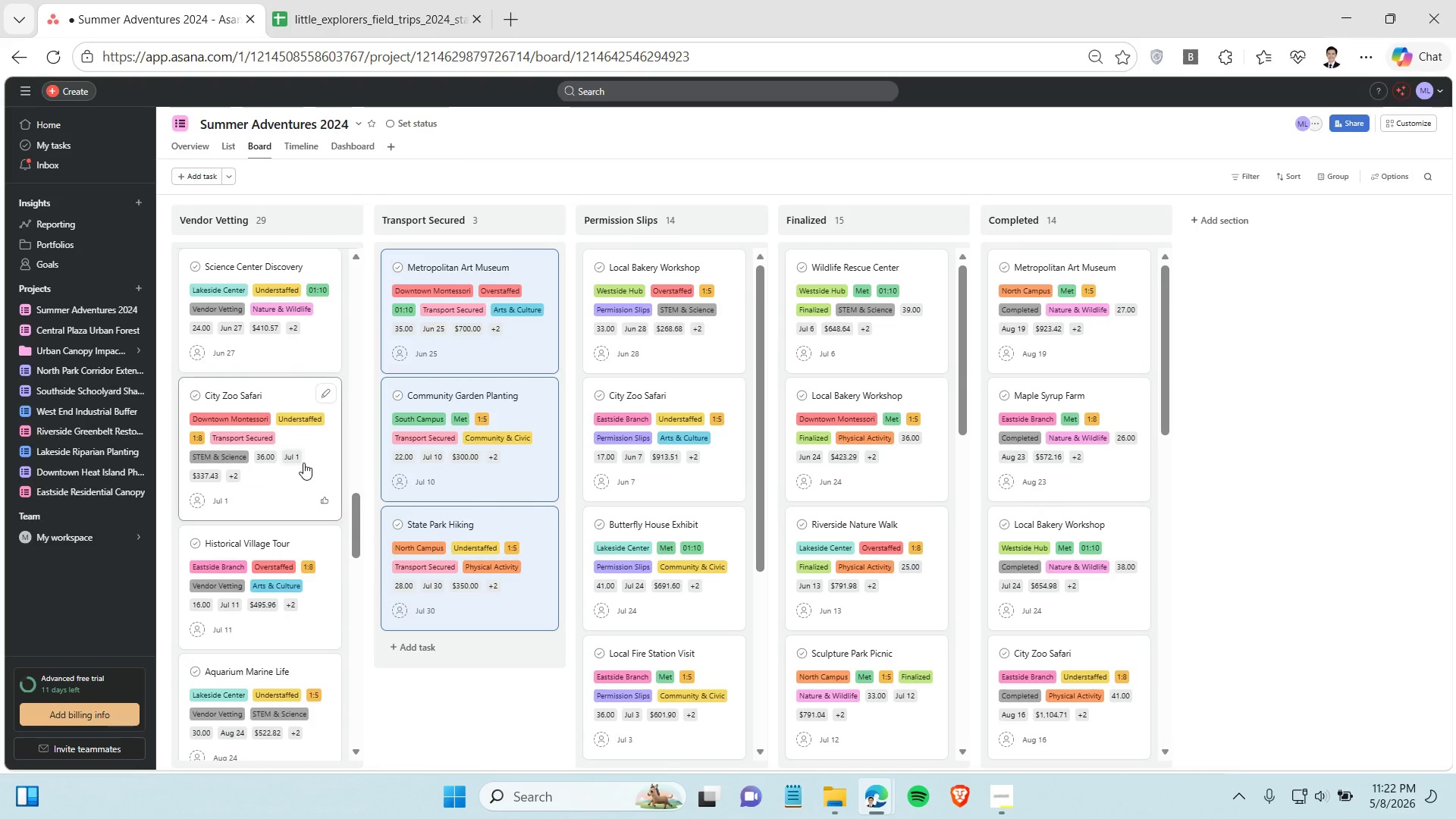 
hold_key(key=ControlLeft, duration=1.52)
 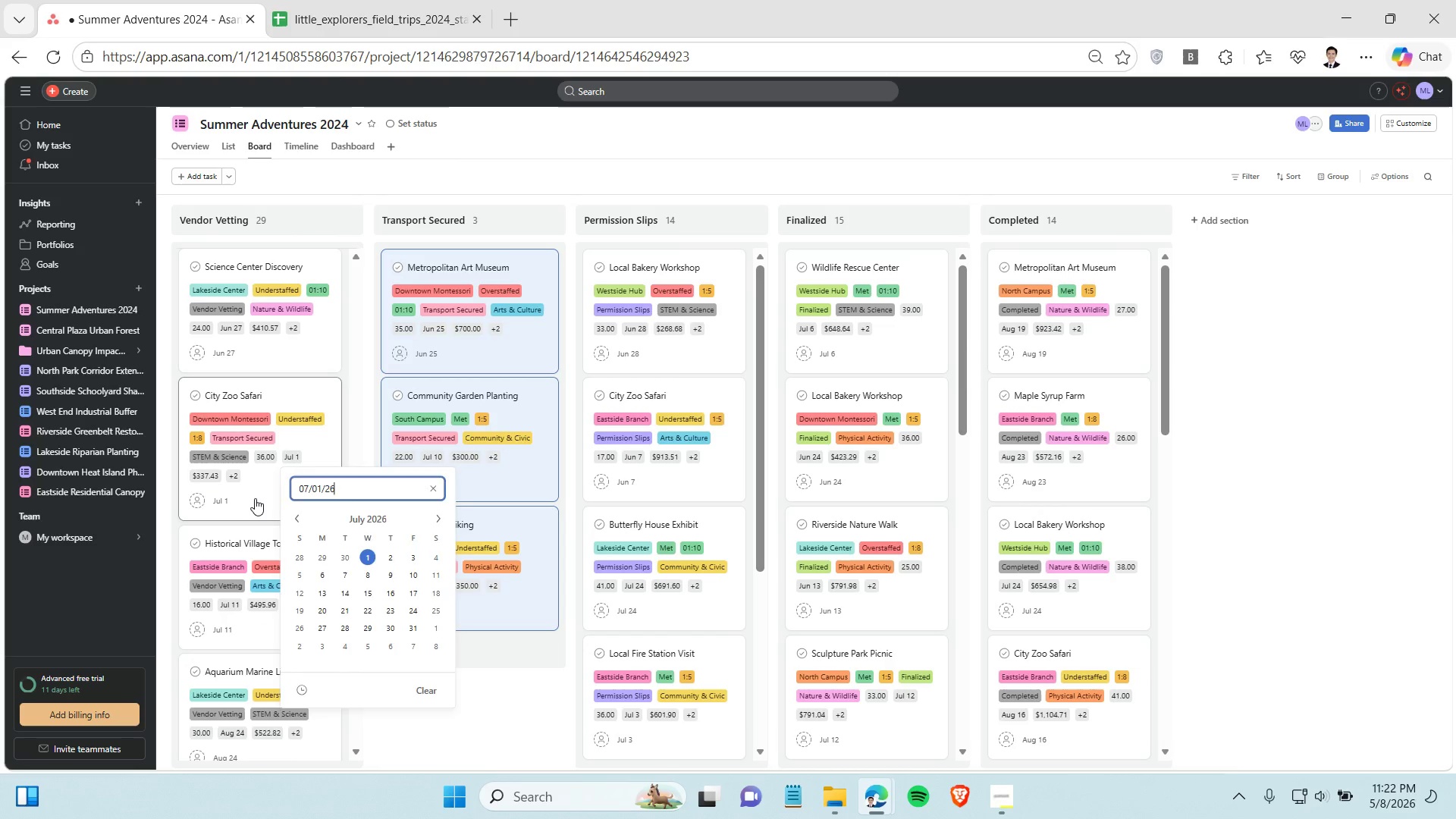 
scroll: coordinate [274, 508], scroll_direction: down, amount: 7.0
 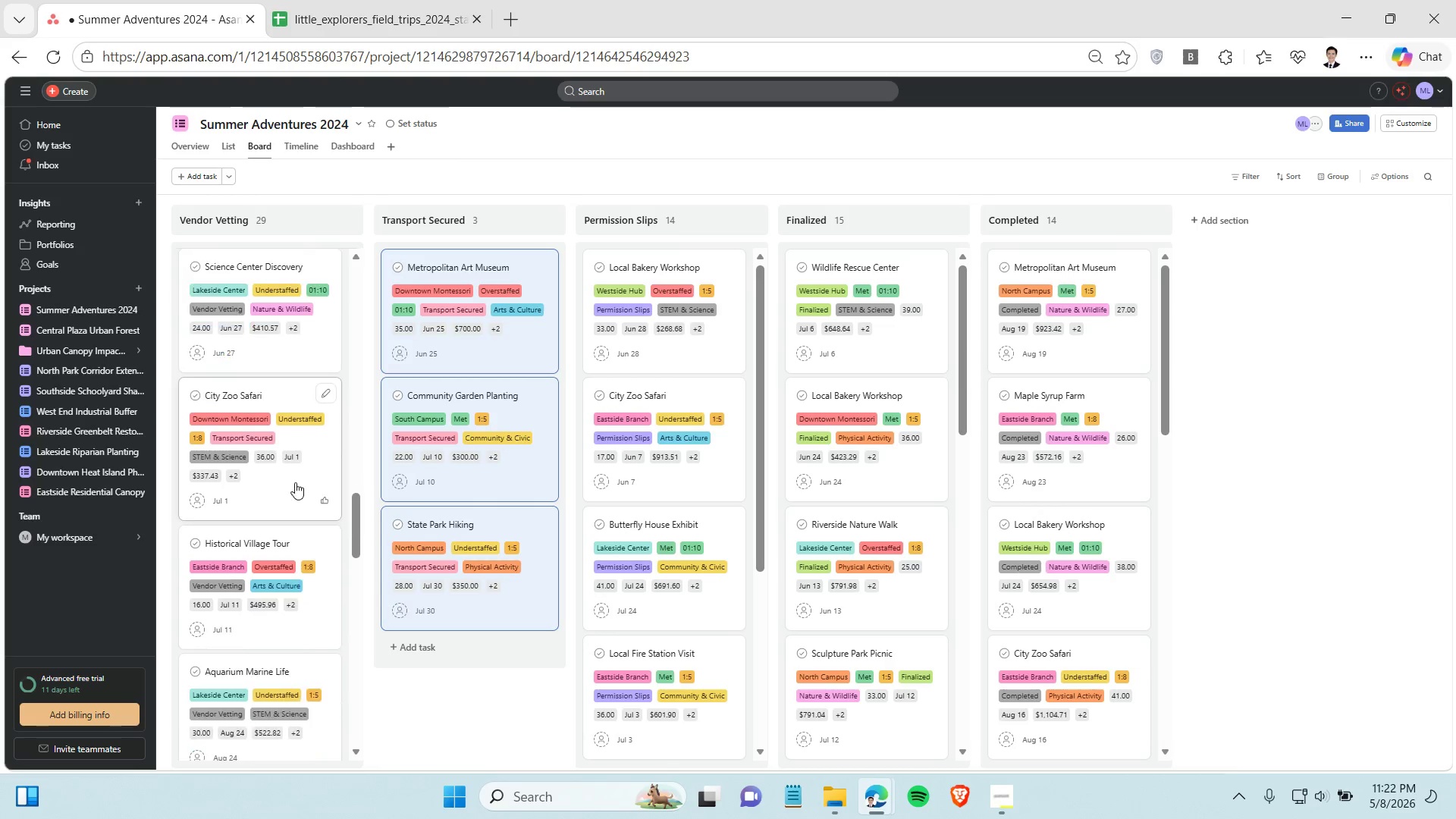 
left_click([303, 463])
 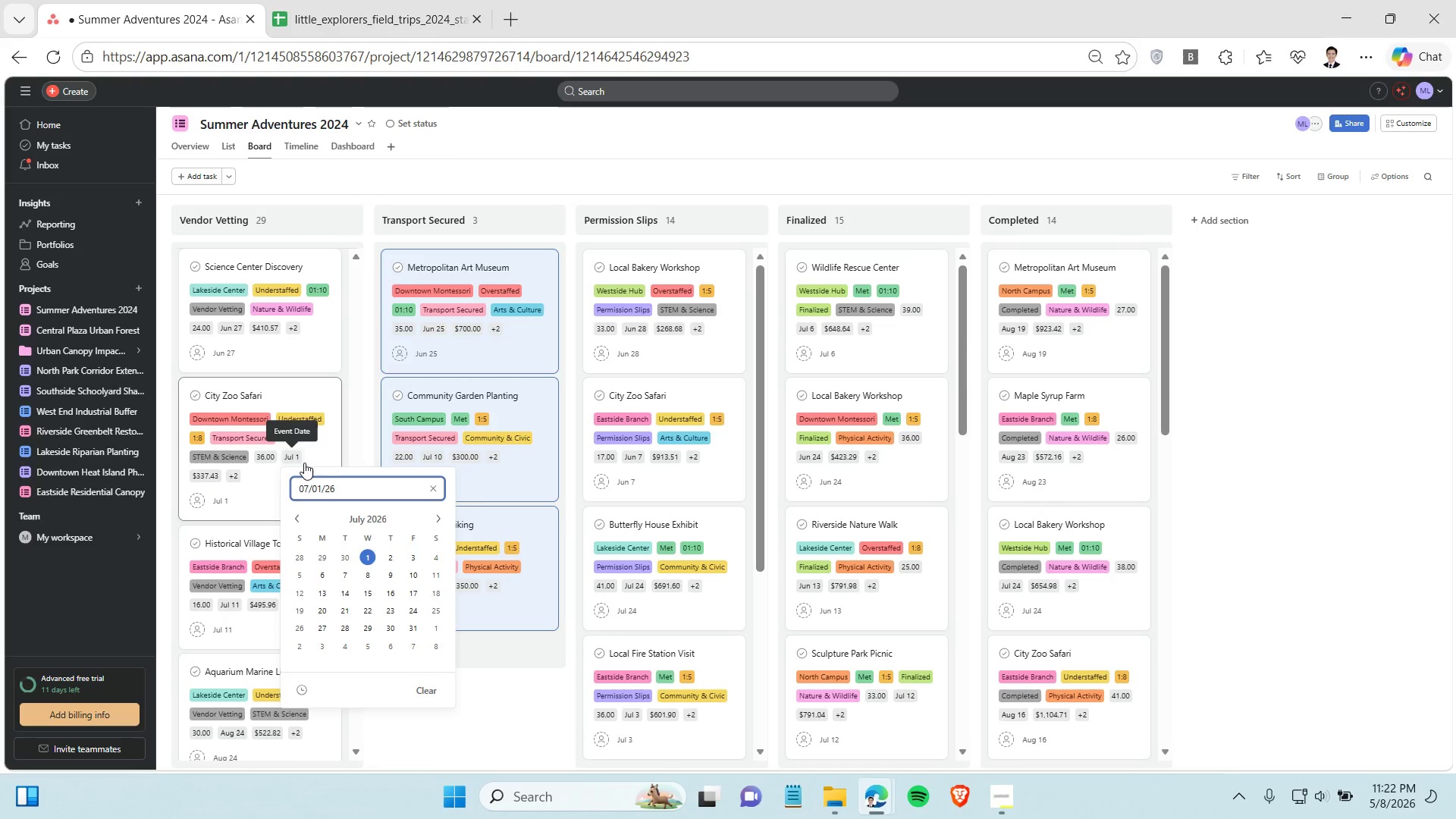 
hold_key(key=ControlLeft, duration=1.26)
left_click([255, 498])
 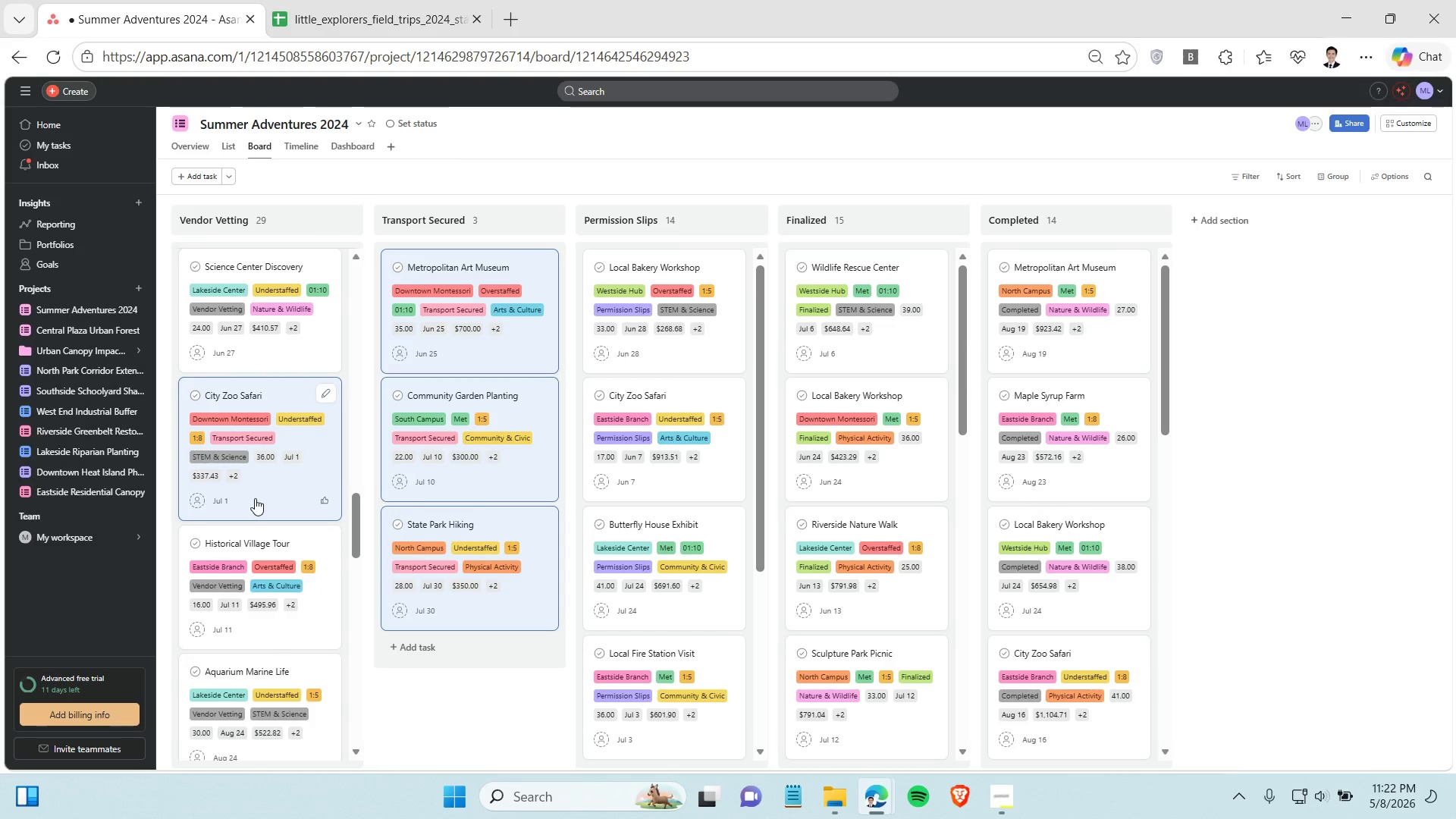 
scroll: coordinate [264, 488], scroll_direction: down, amount: 7.0
 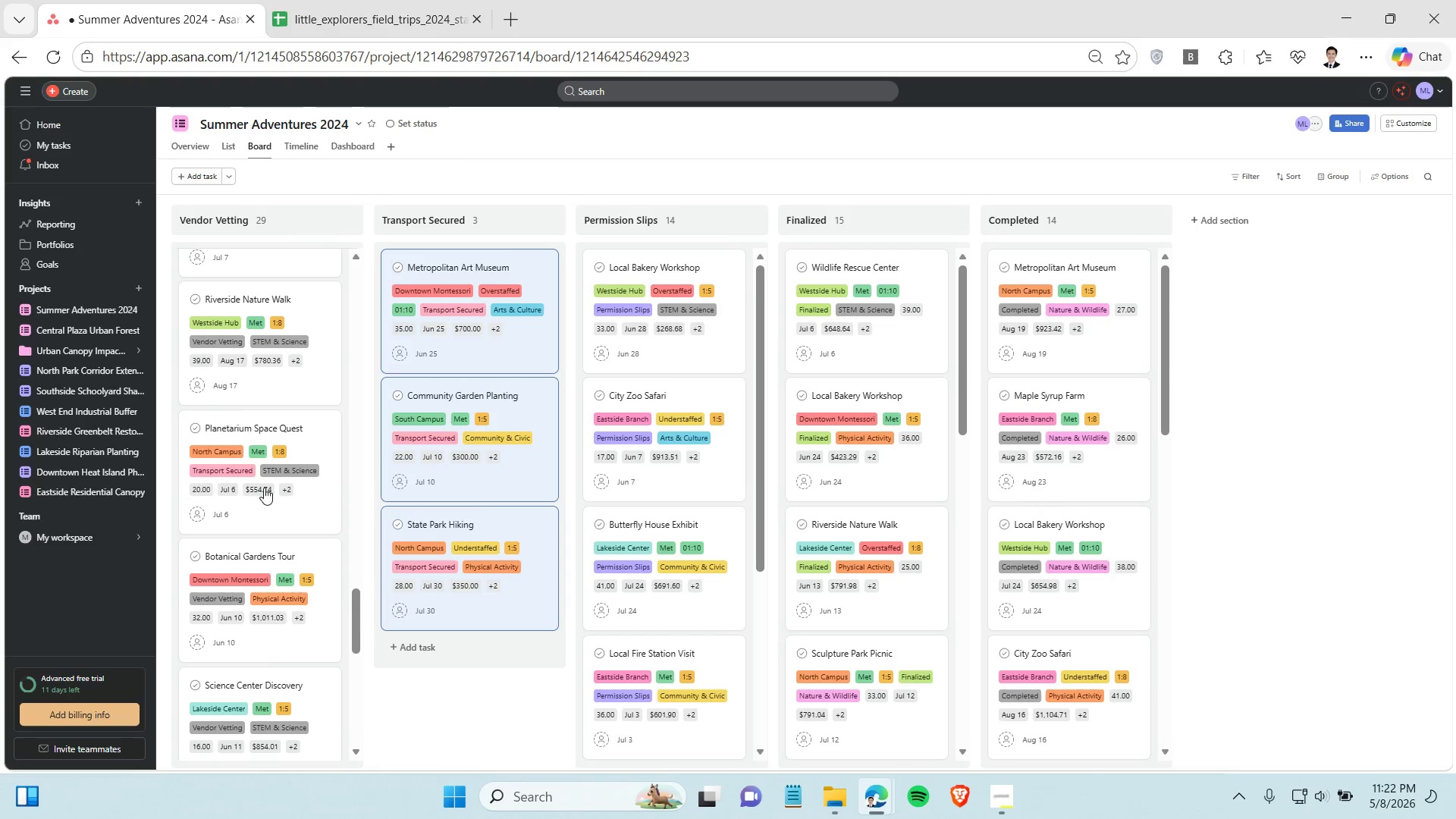 
hold_key(key=ControlLeft, duration=1.16)
left_click([280, 504])
 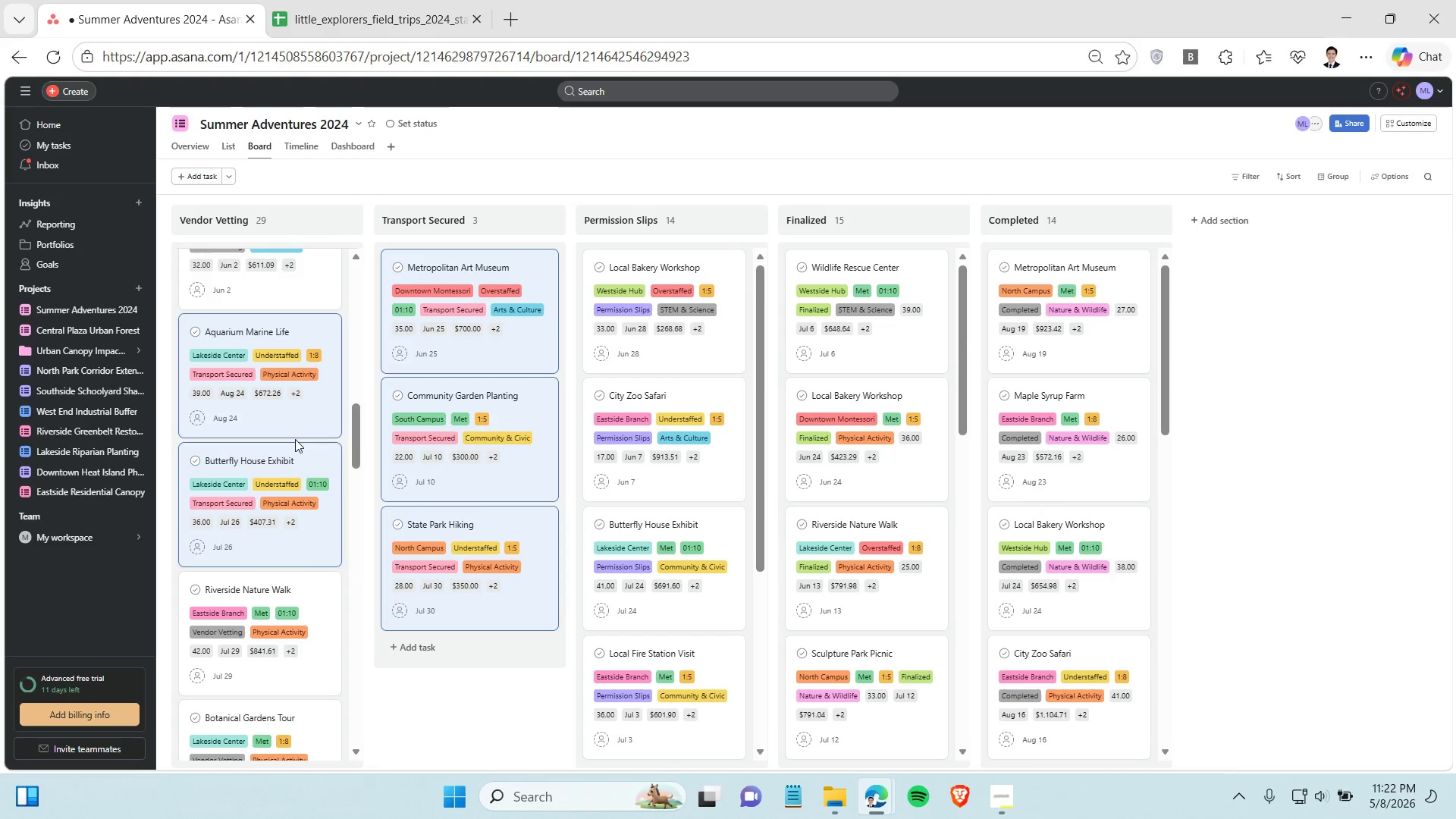 
left_click_drag(start_coordinate=[290, 431], to_coordinate=[442, 674])
 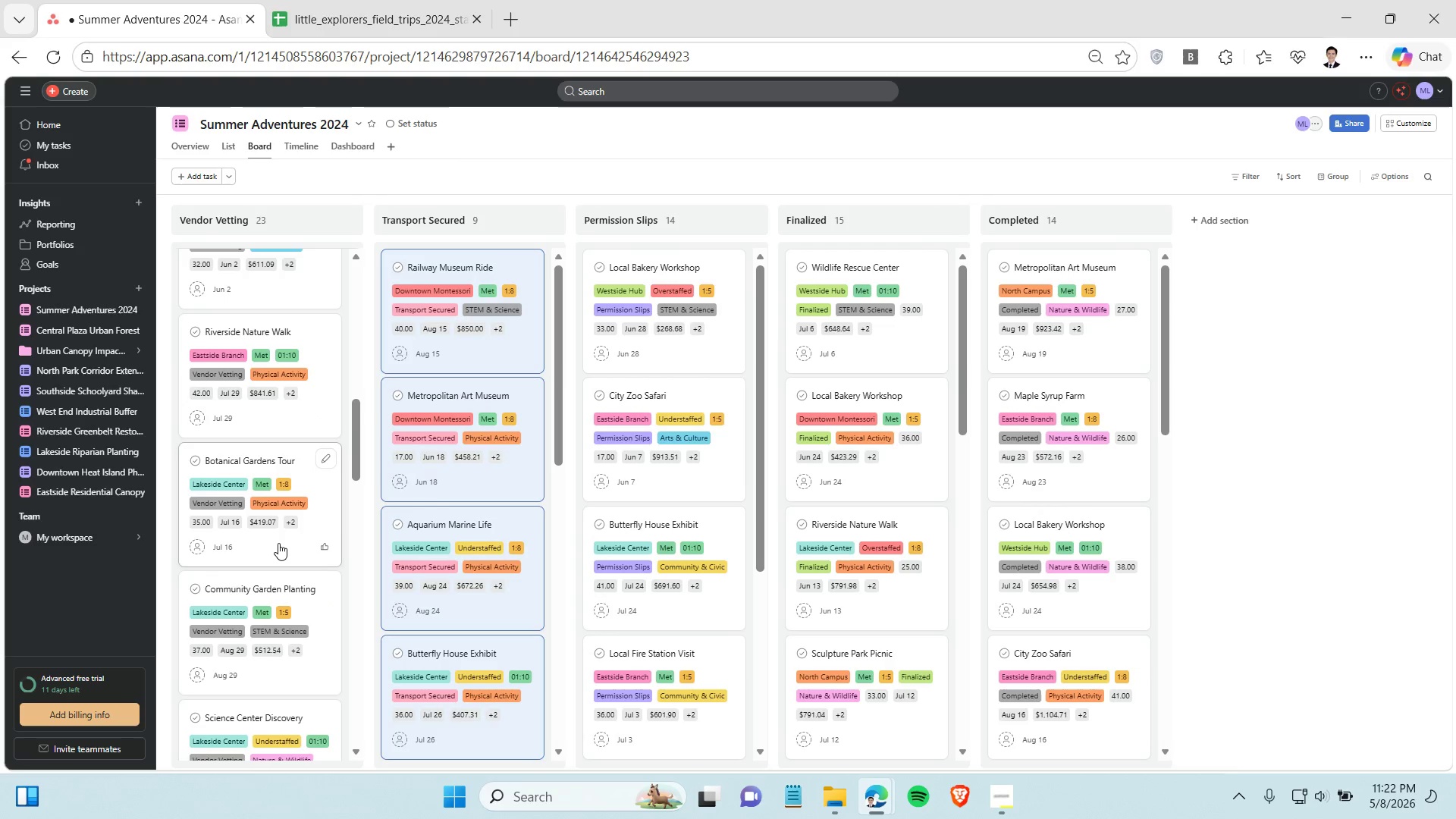 
scroll: coordinate [283, 529], scroll_direction: down, amount: 14.0
 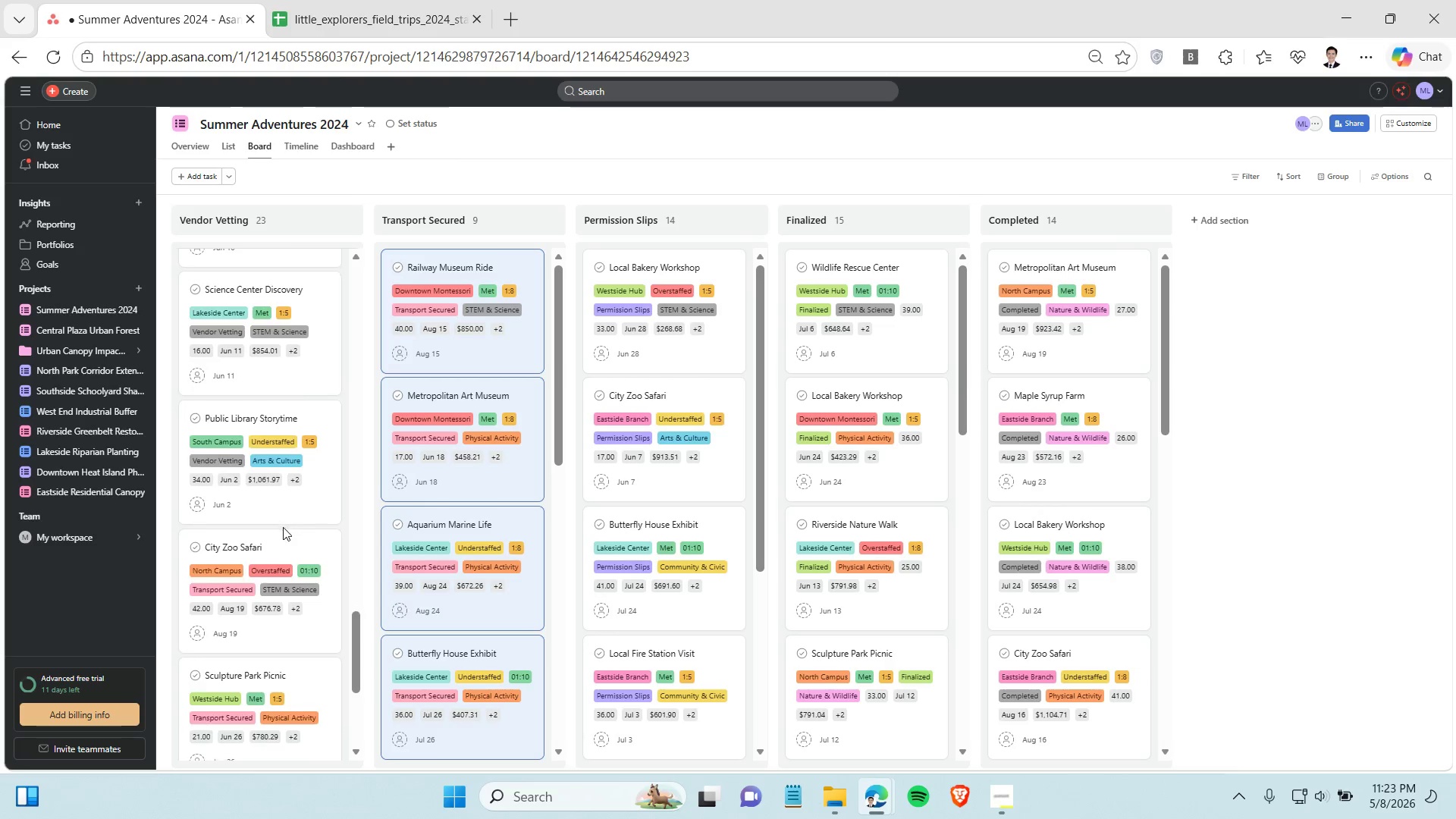 
scroll: coordinate [283, 527], scroll_direction: down, amount: 1.0
 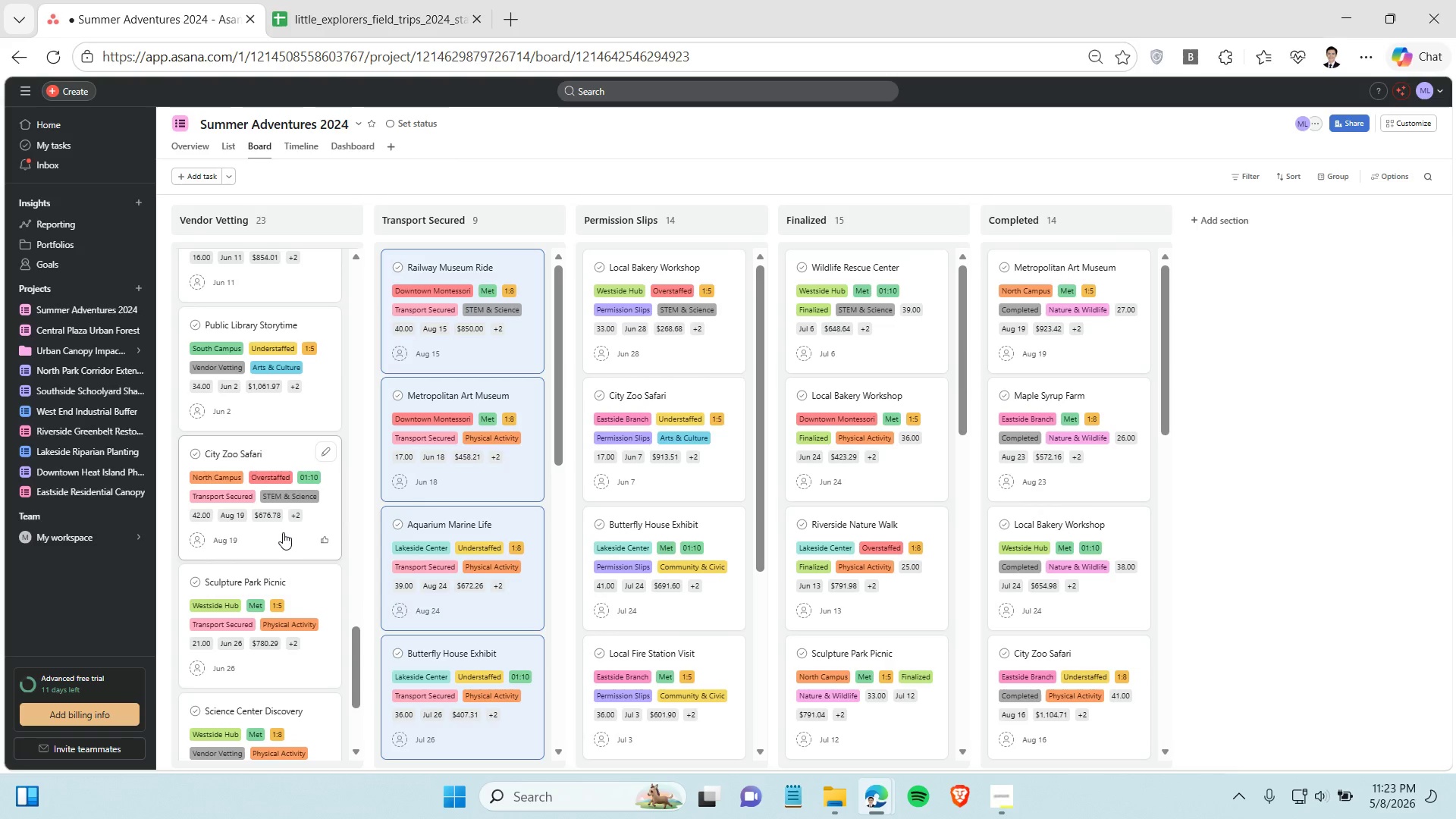 
hold_key(key=ControlLeft, duration=1.52)
left_click([297, 592])
 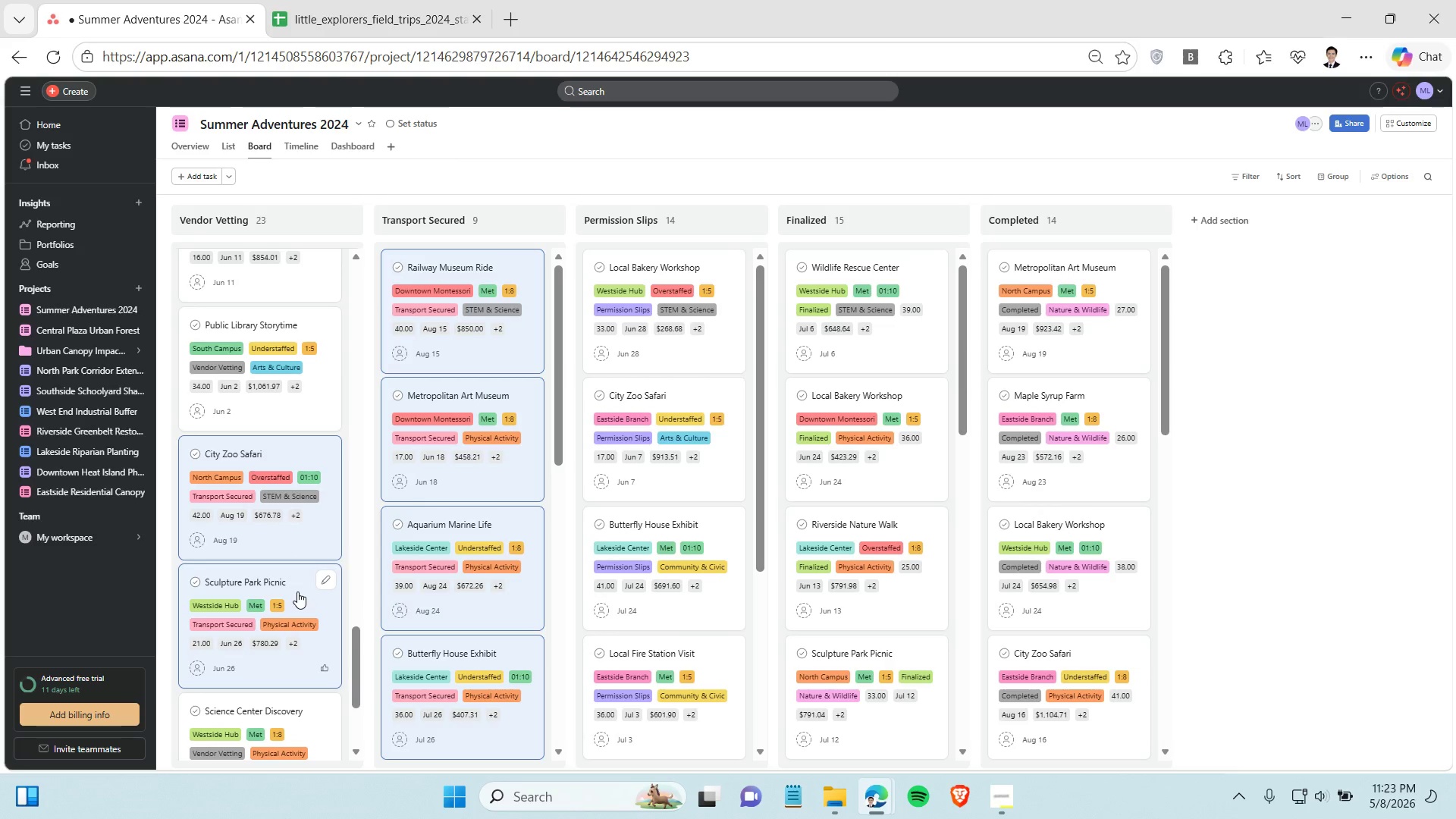 
key(Control+ControlLeft)
 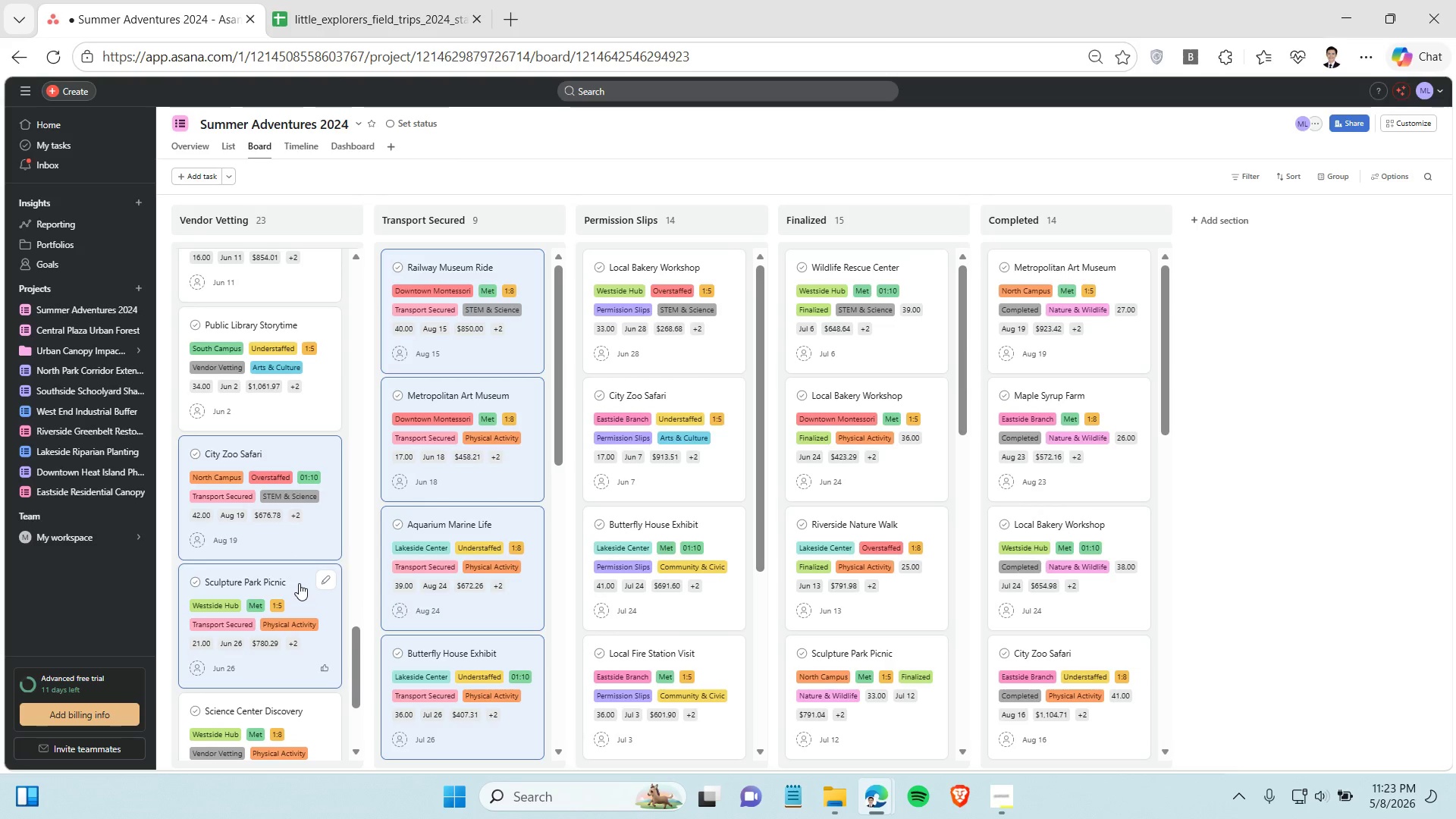 
key(Control+ControlLeft)
 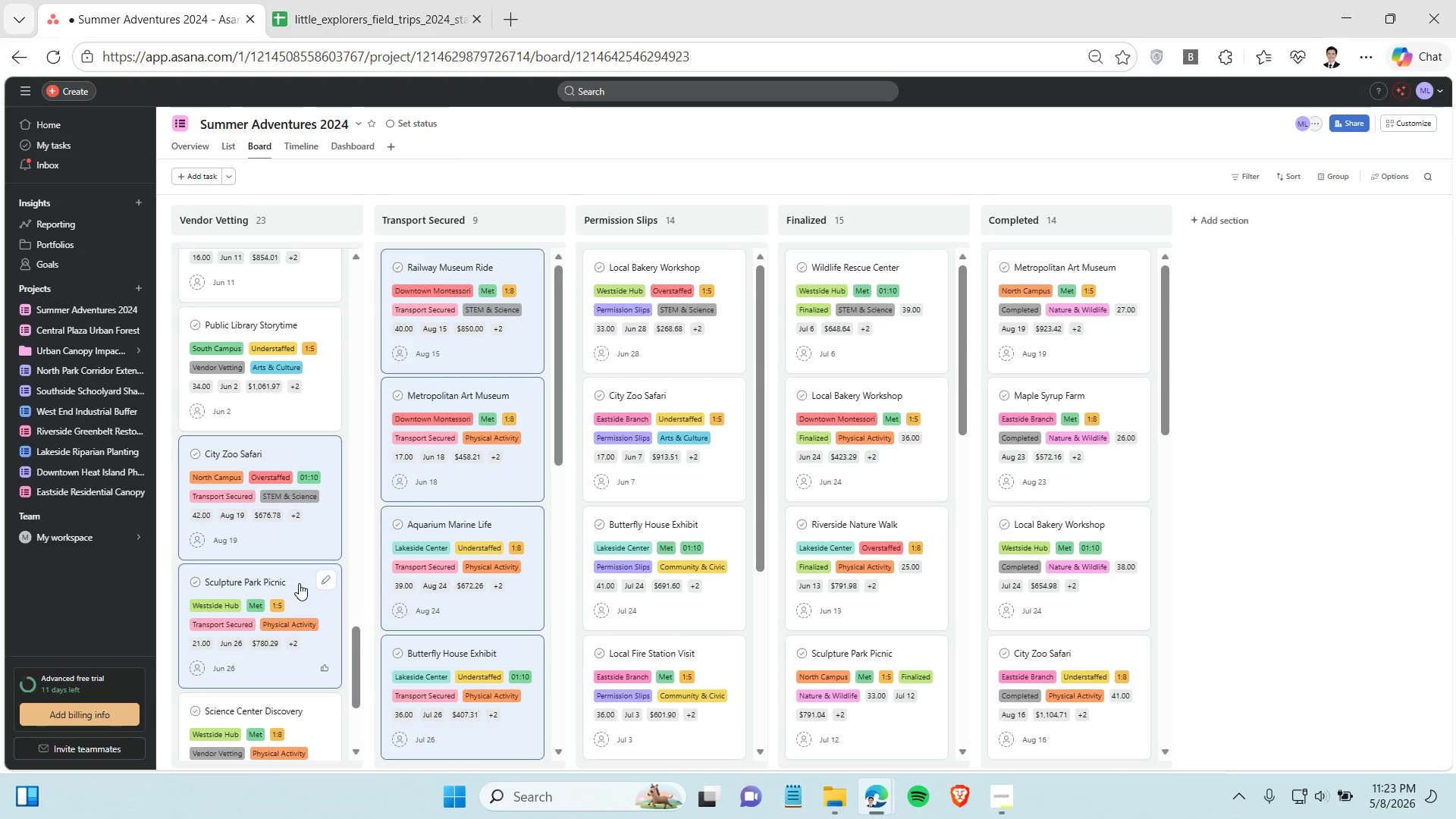 
key(Control+ControlLeft)
 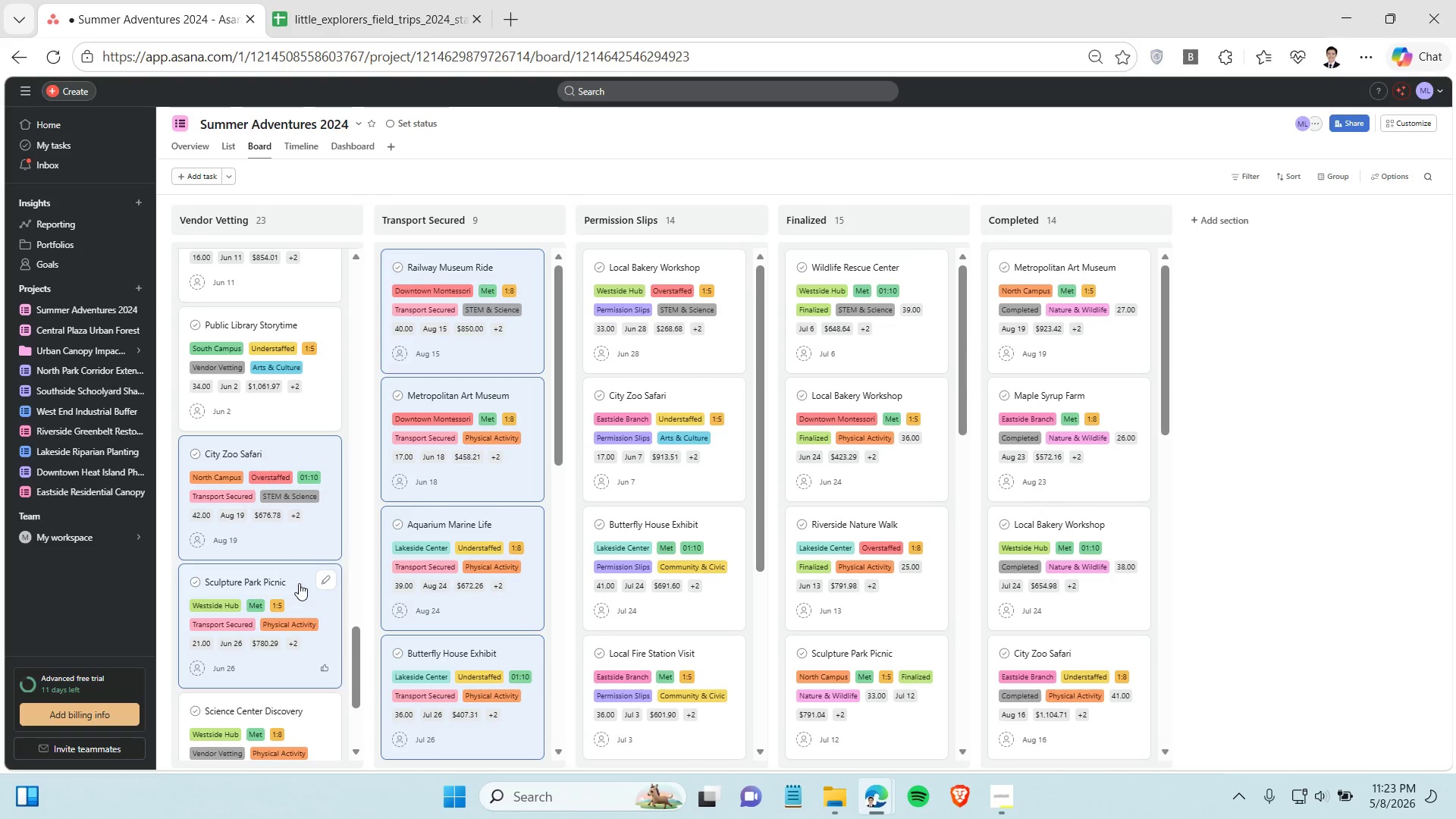 
key(Control+ControlLeft)
 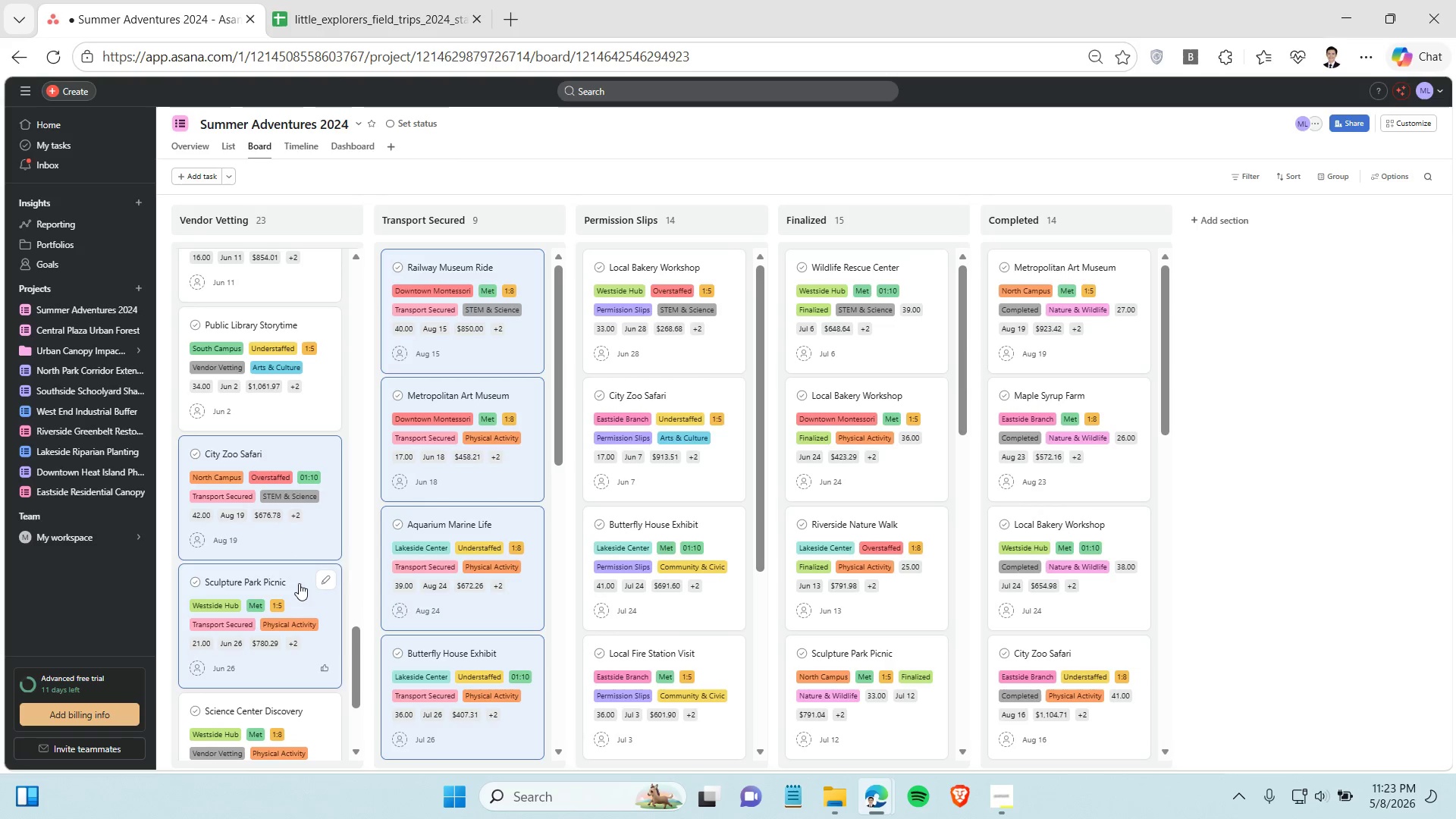 
key(Control+ControlLeft)
 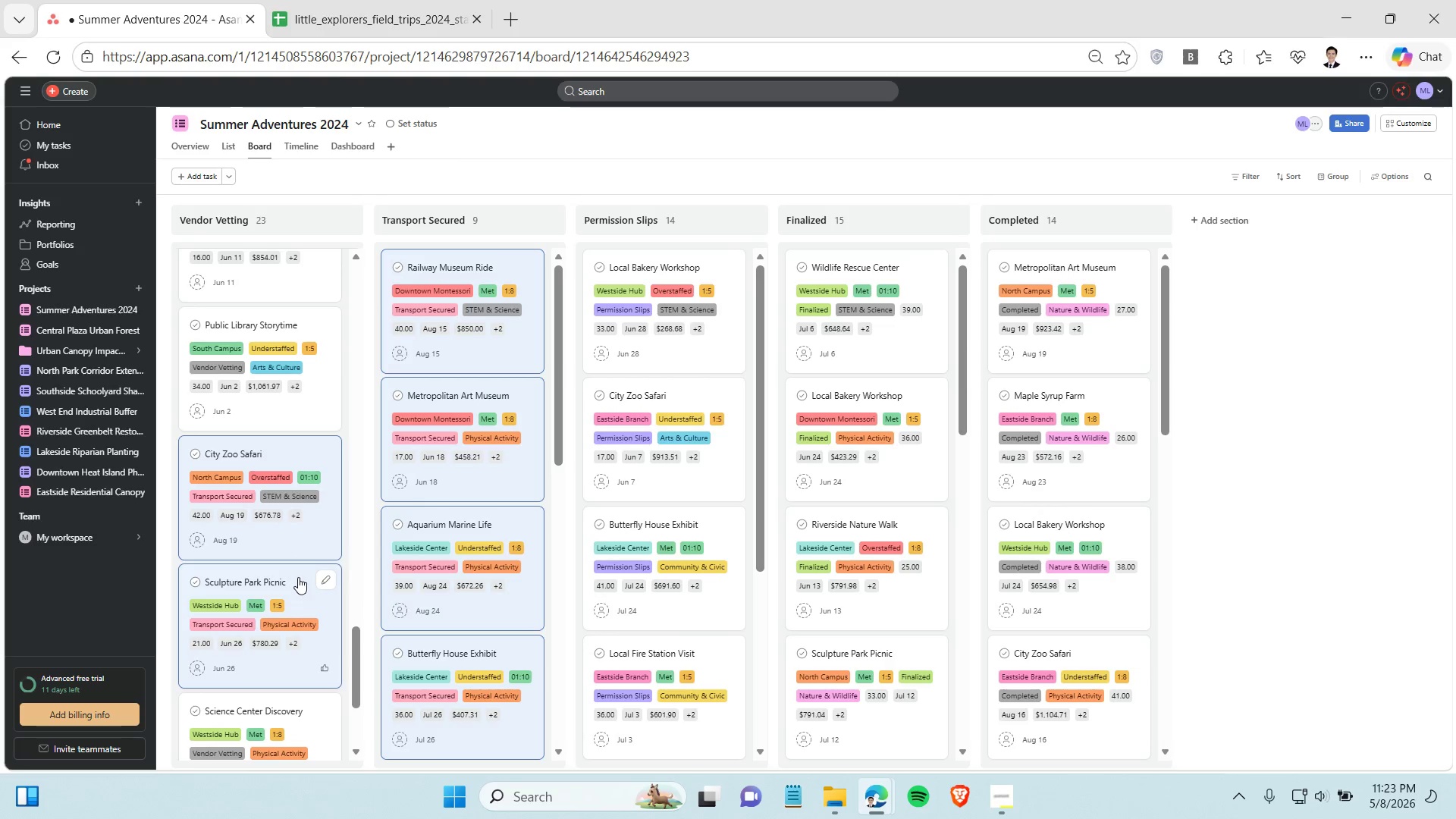 
key(Control+ControlLeft)
 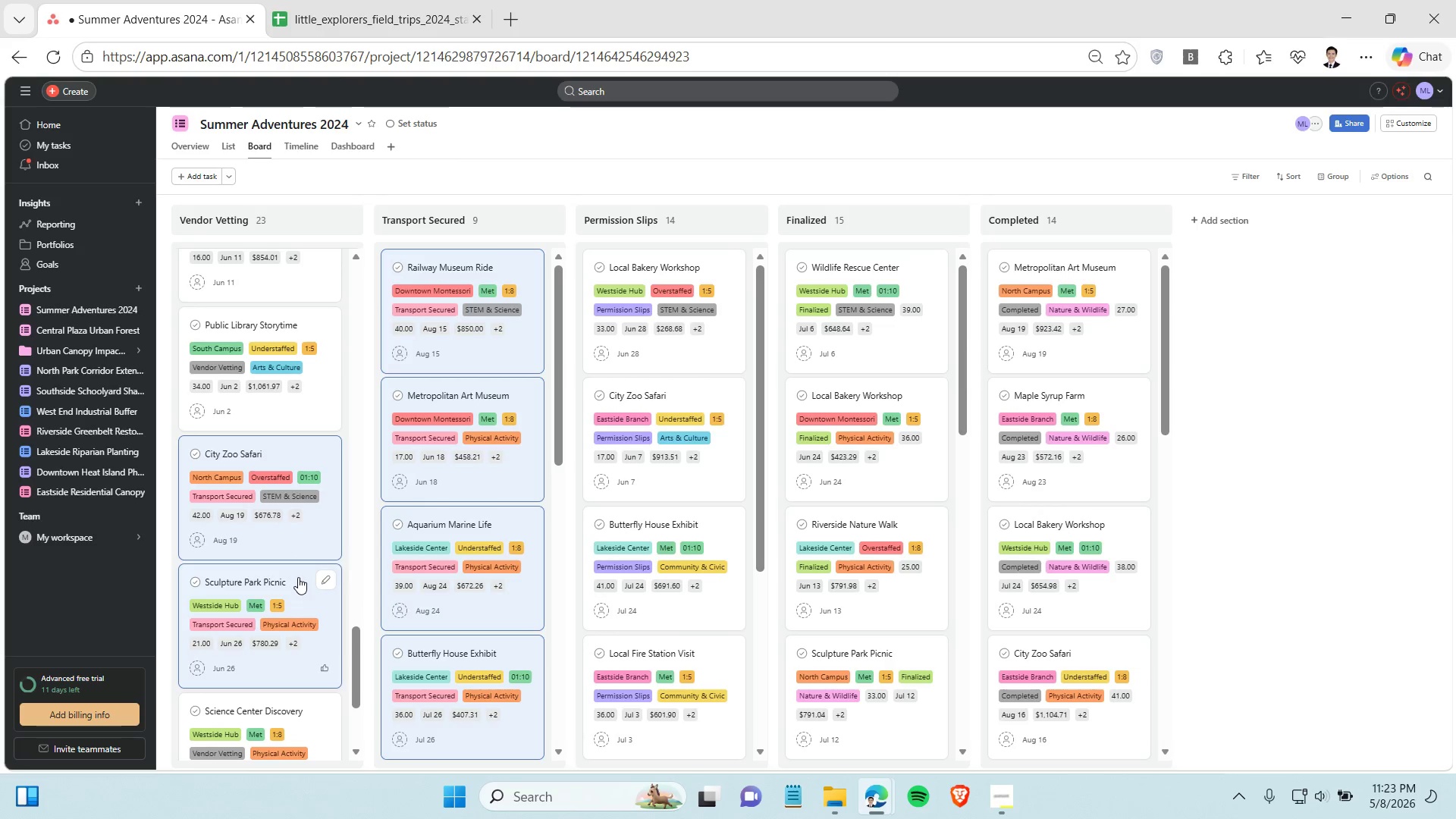 
key(Control+ControlLeft)
 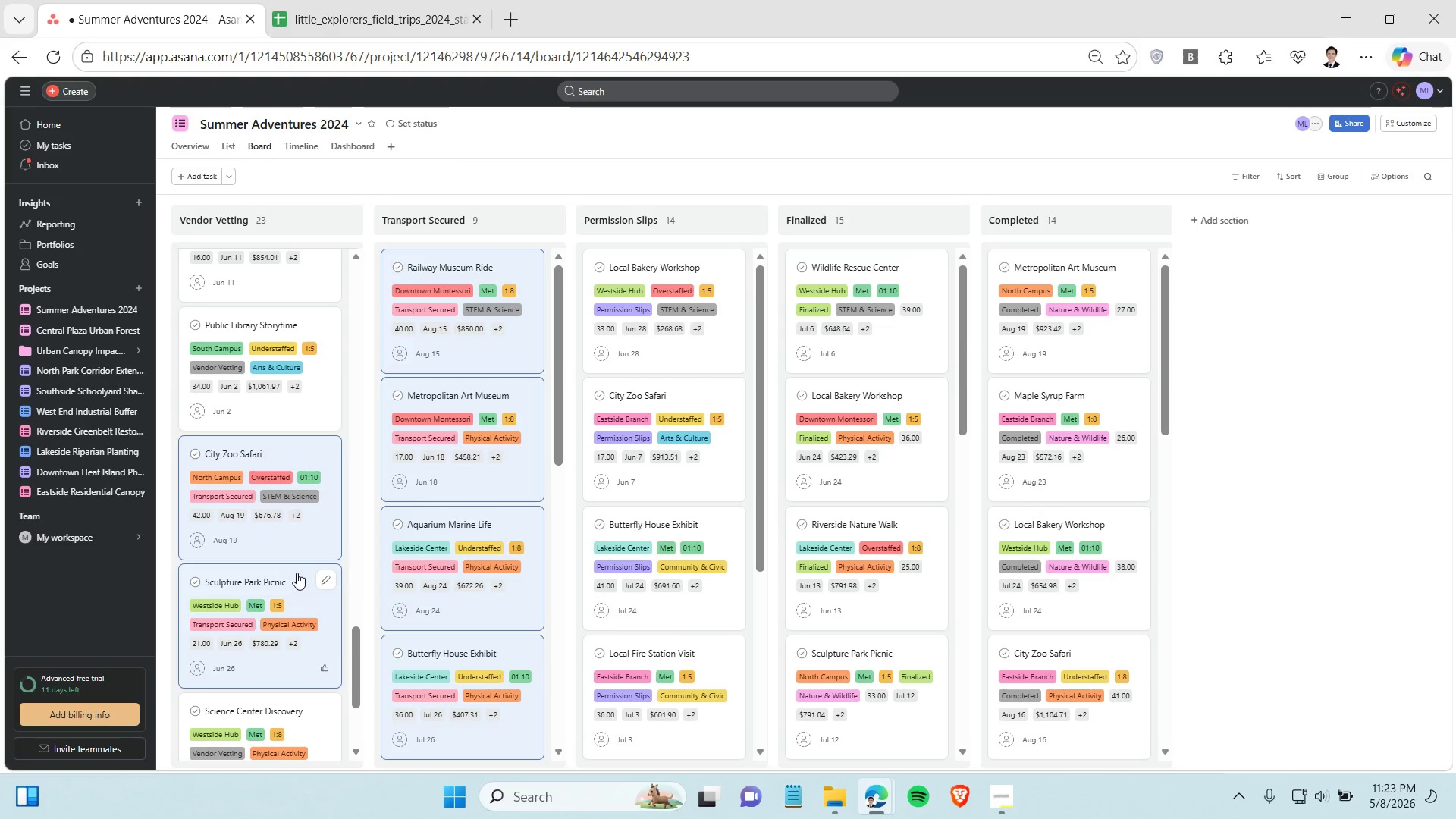 
key(Control+ControlLeft)
 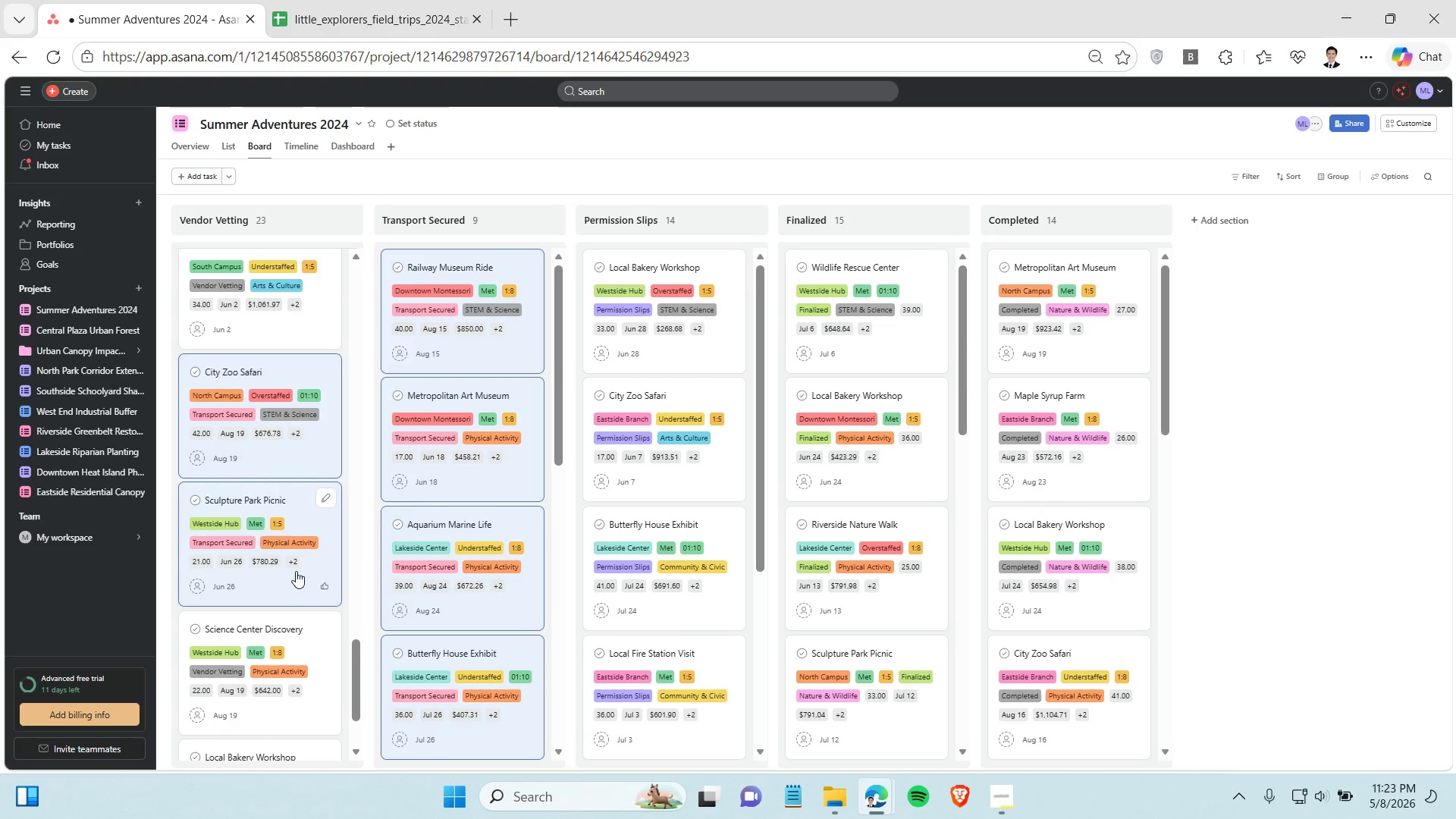 
scroll: coordinate [296, 571], scroll_direction: down, amount: 3.0
 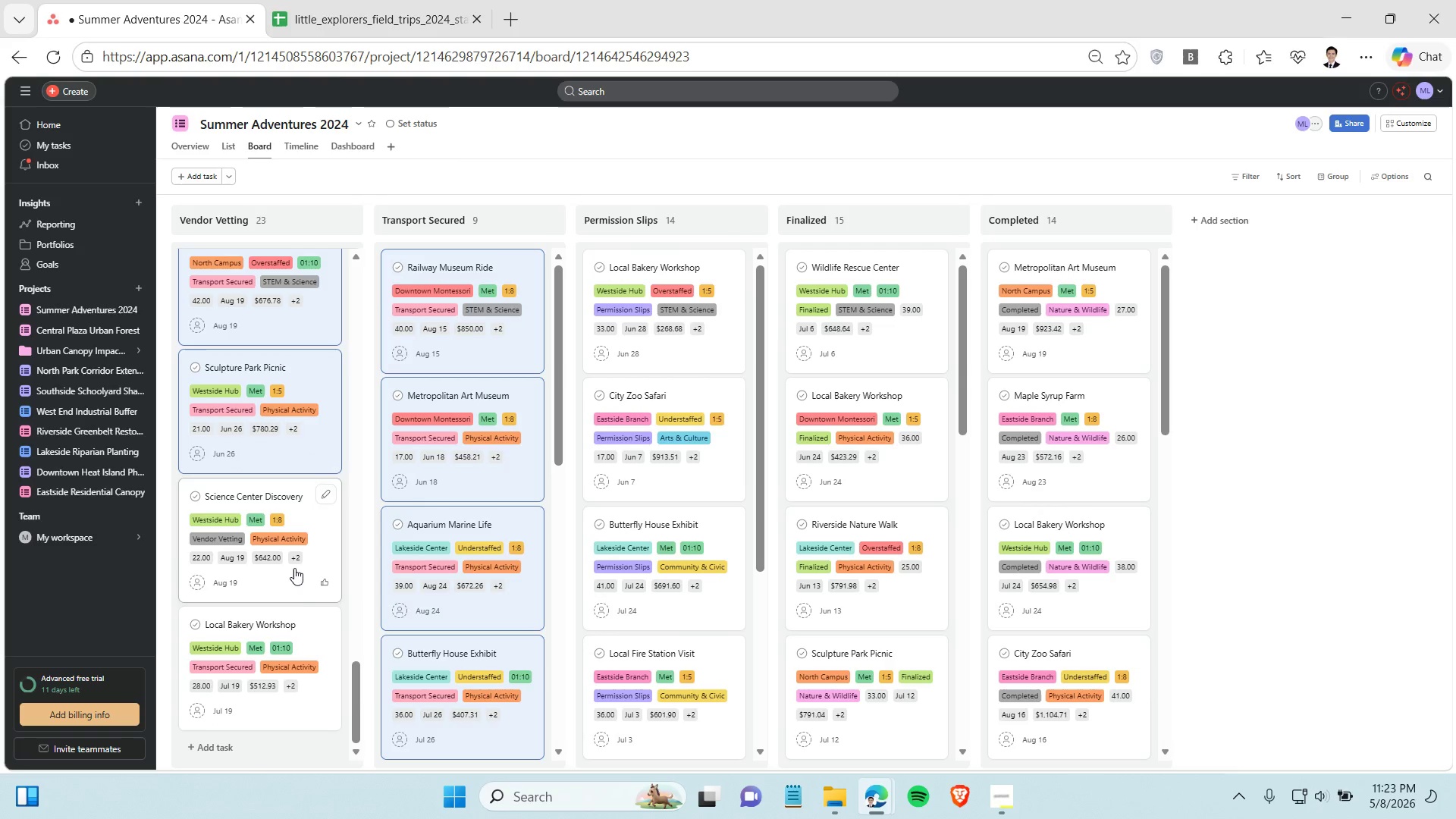 
hold_key(key=ControlLeft, duration=0.86)
 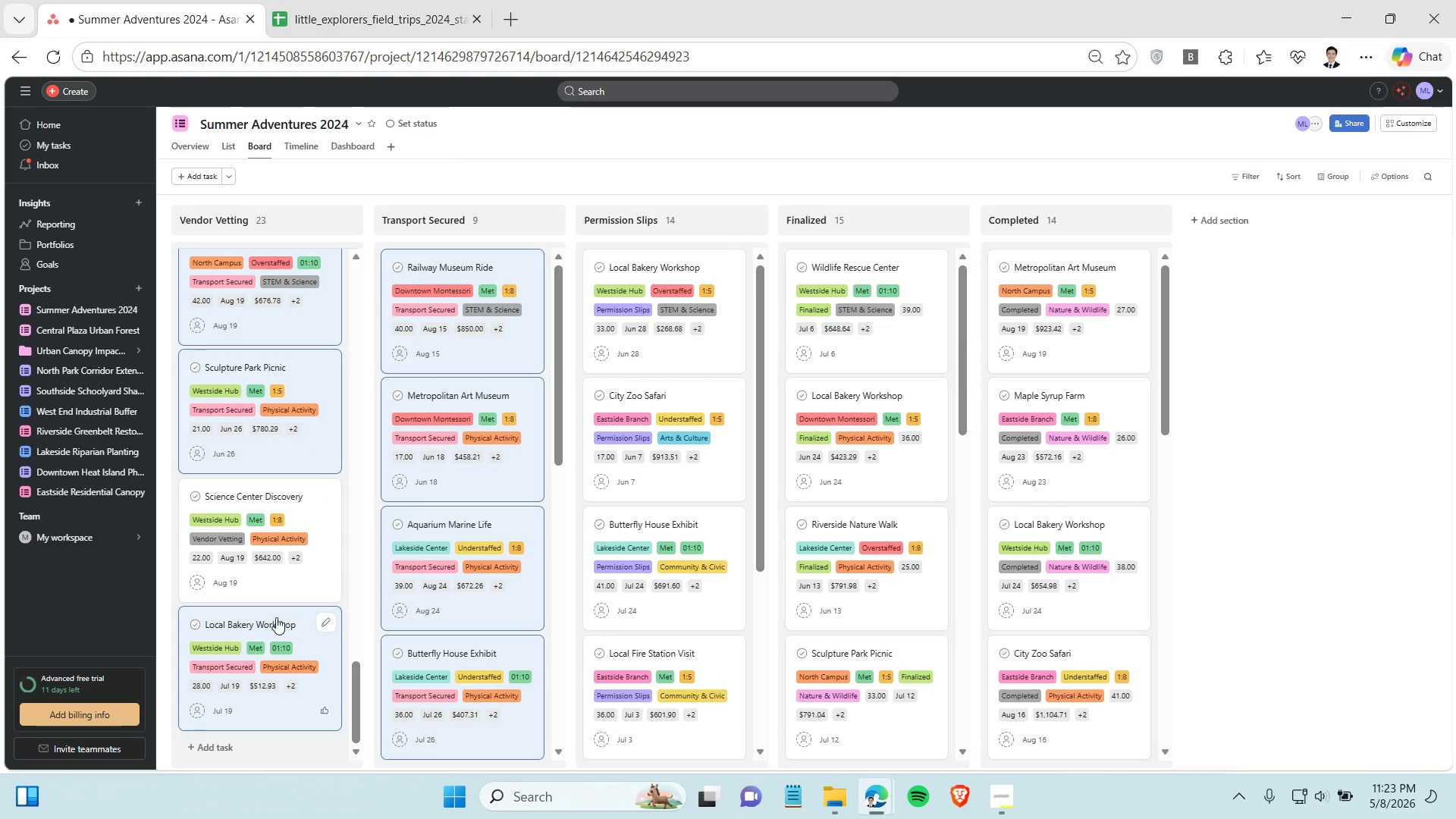 
scroll: coordinate [294, 568], scroll_direction: down, amount: 2.0
 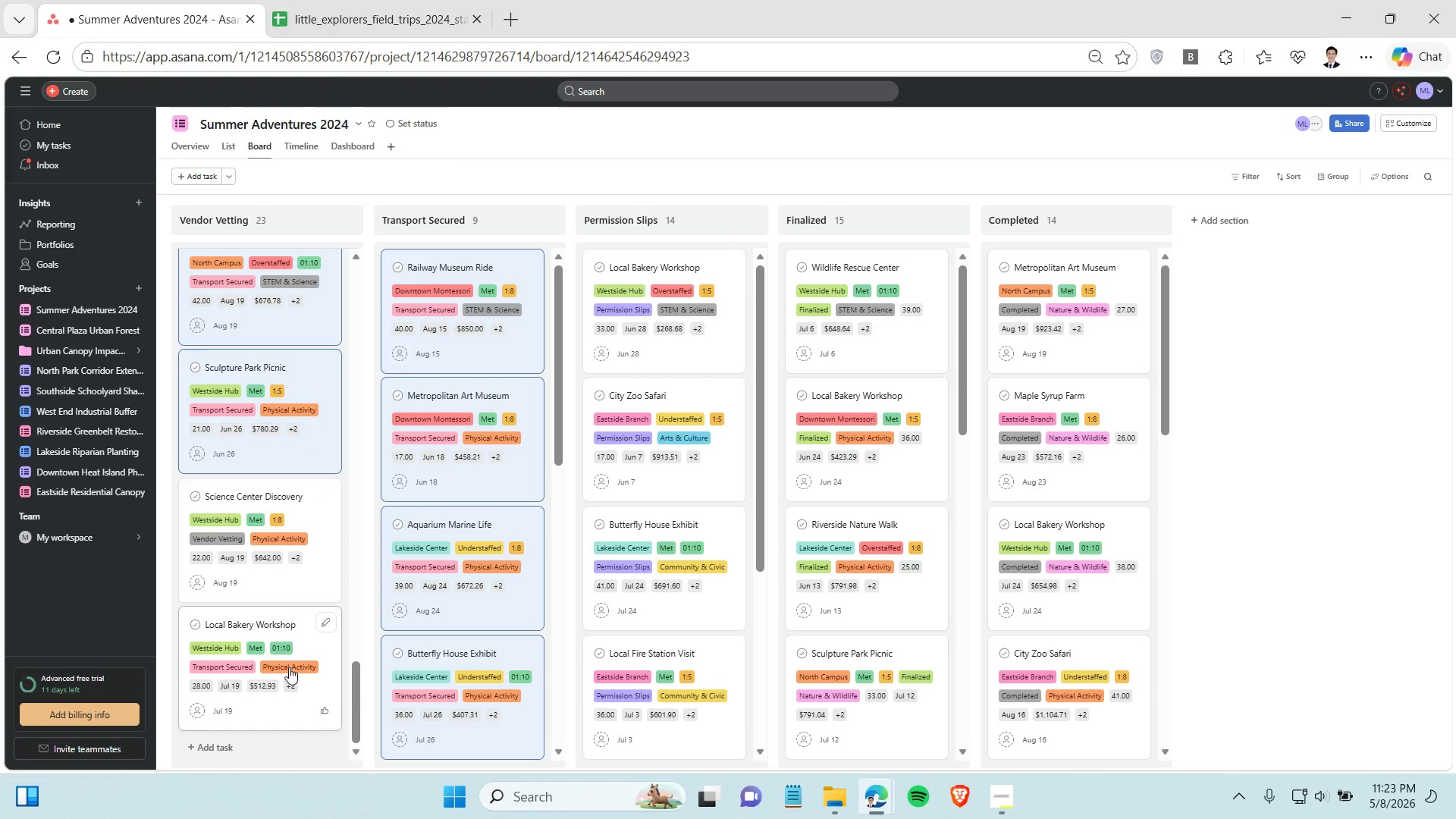 
left_click_drag(start_coordinate=[276, 618], to_coordinate=[469, 601])